 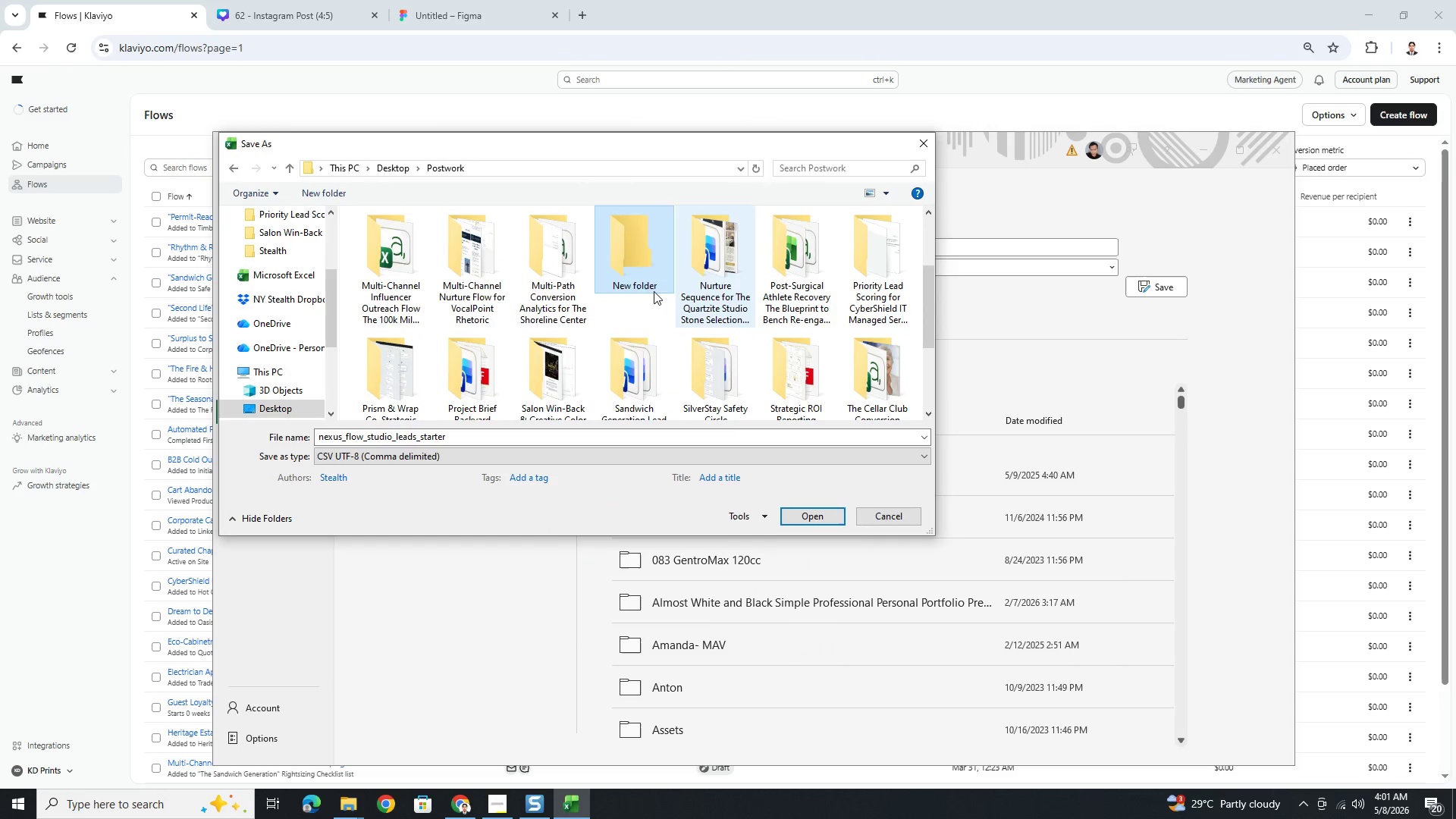 
key(F2)
 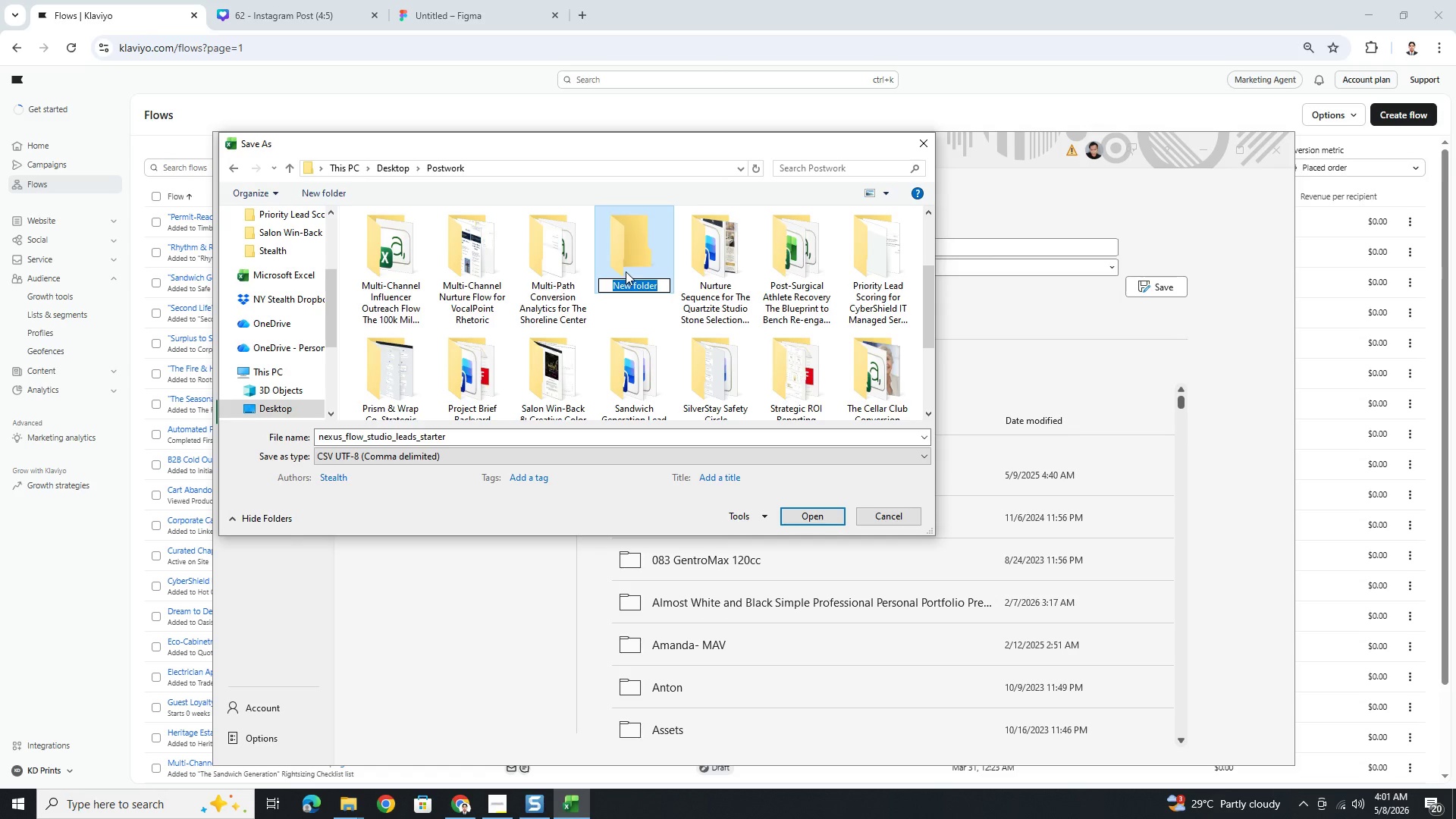 
key(Control+V)
 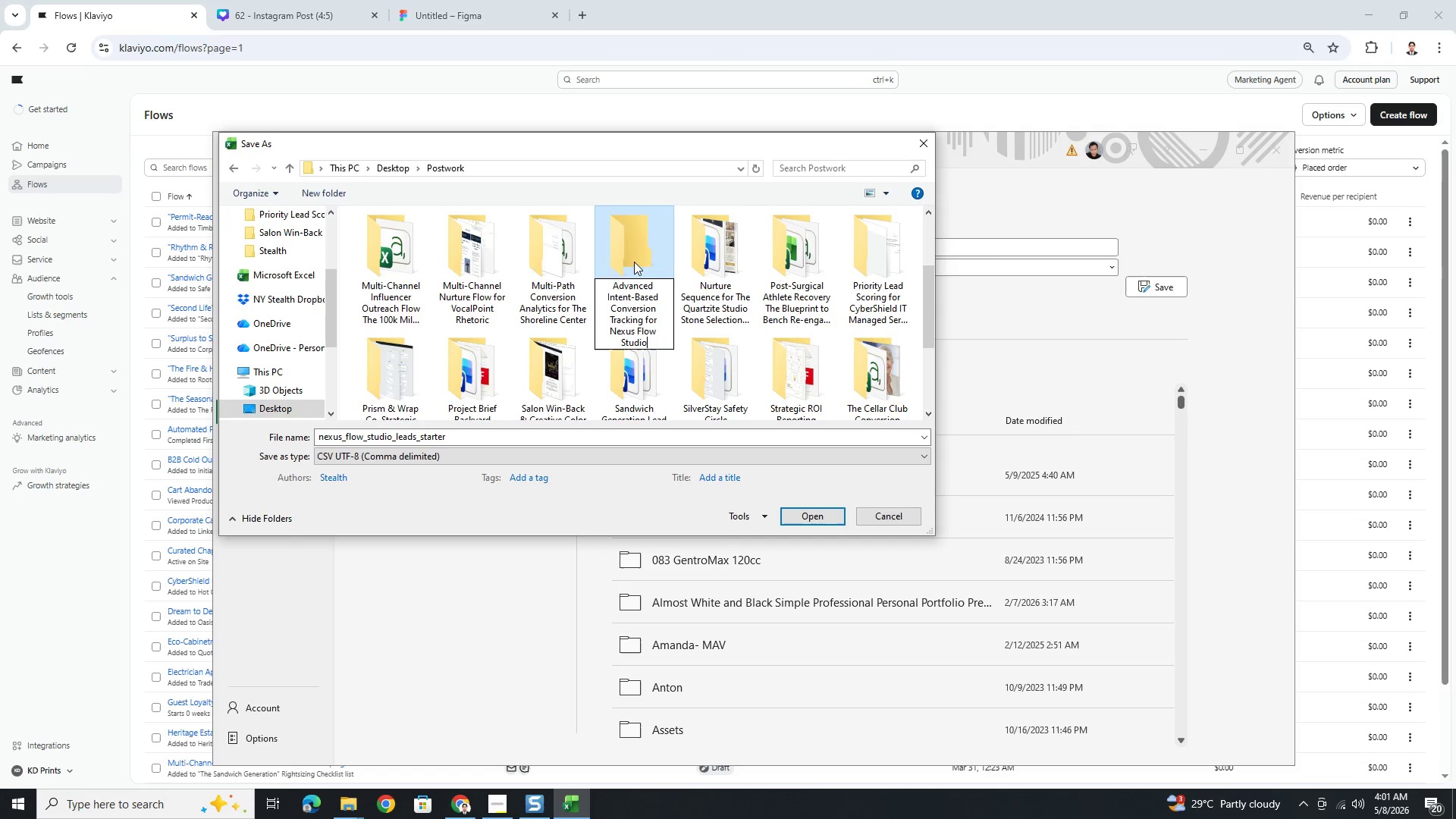 
left_click([634, 262])
 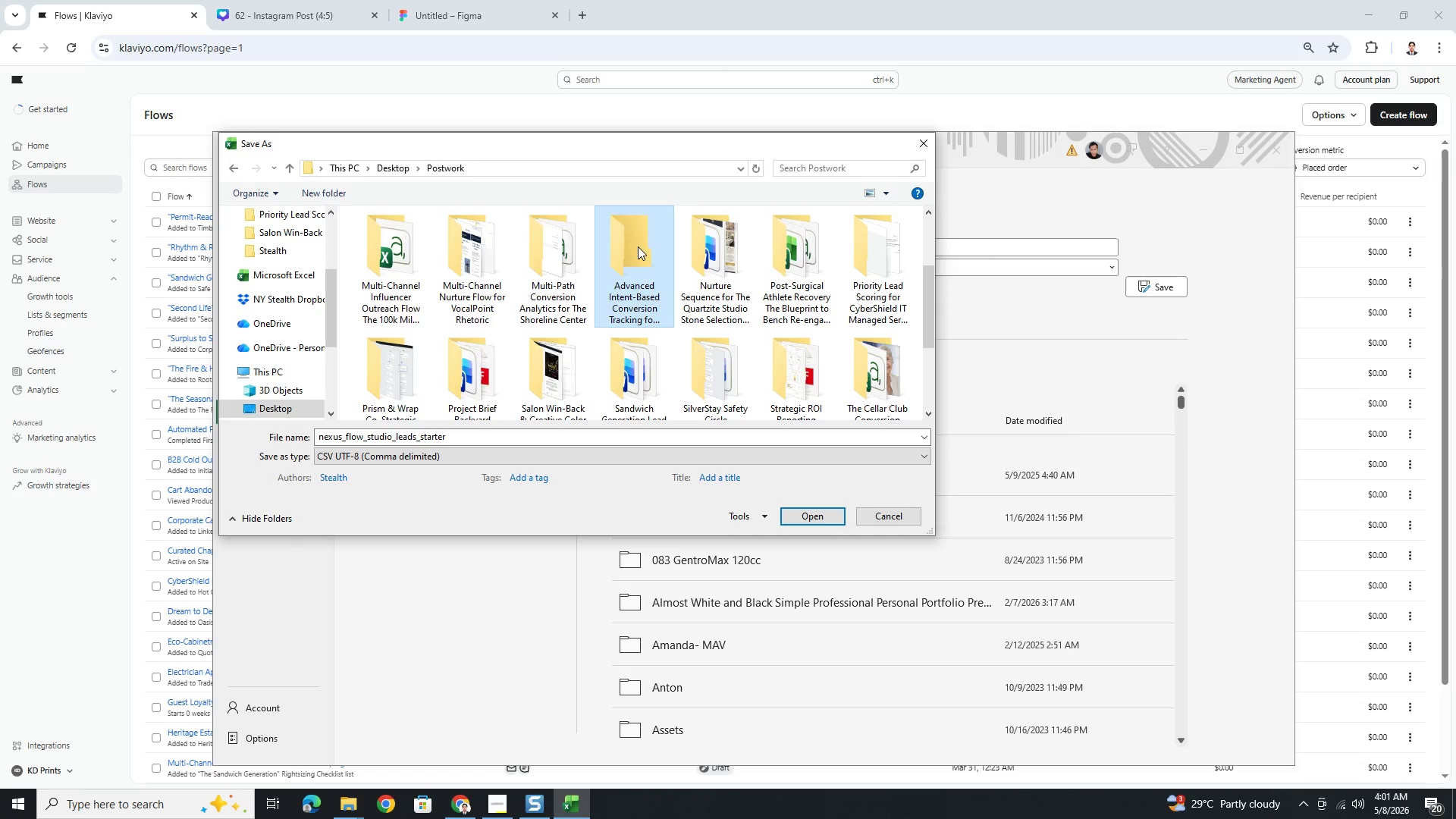 
double_click([638, 246])
 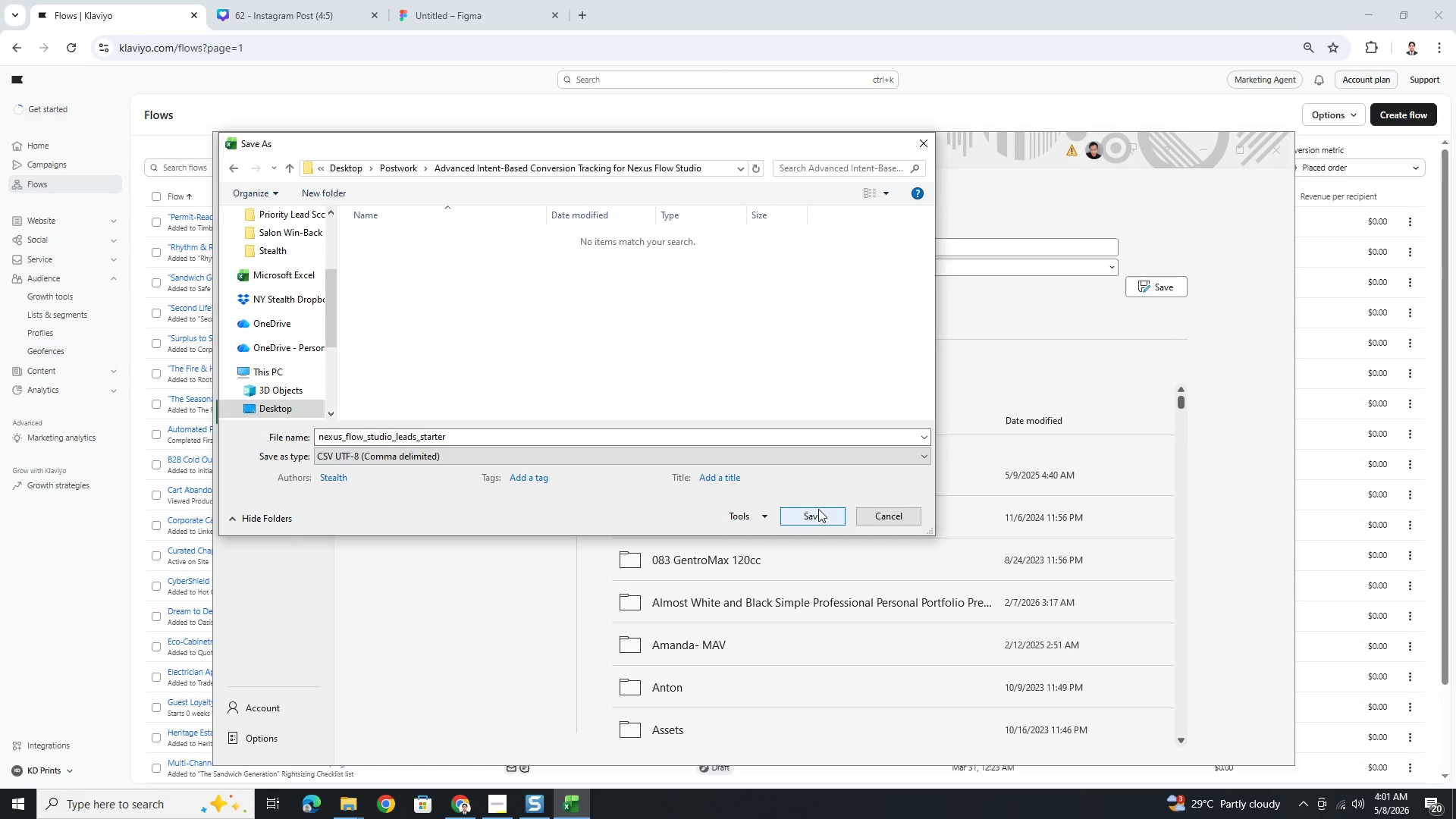 
left_click([821, 512])
 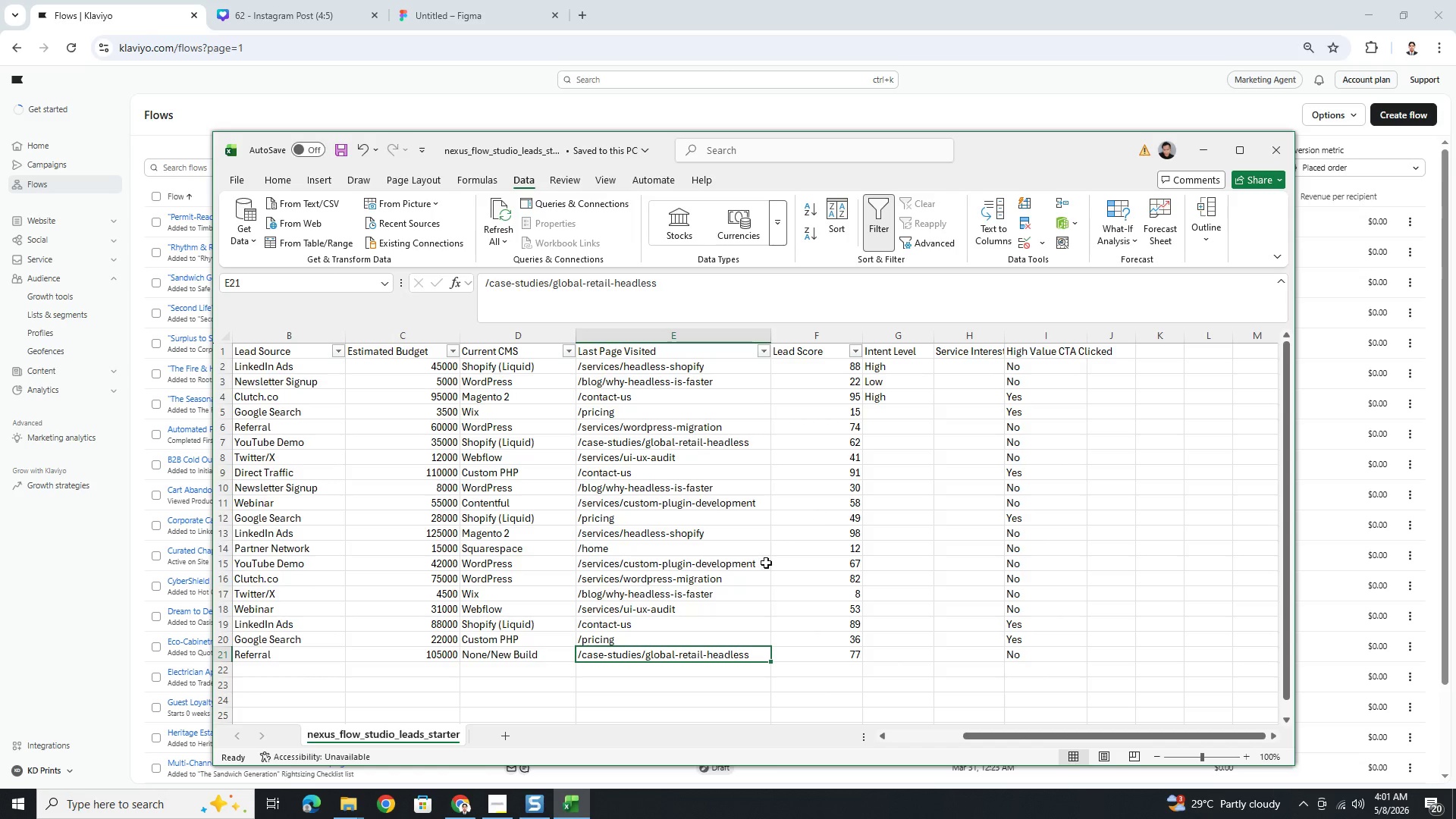 
left_click([342, 808])
 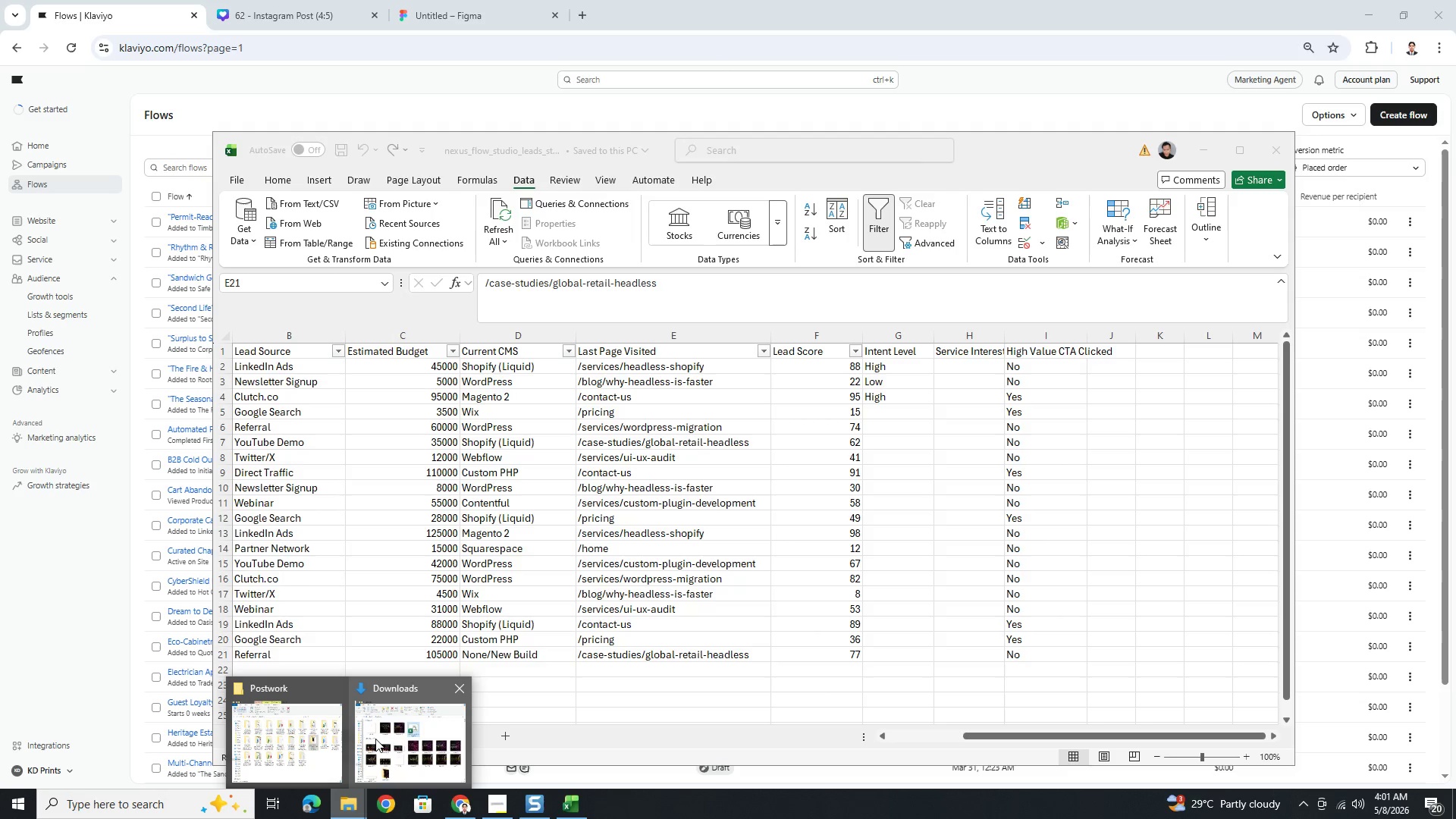 
left_click([403, 734])
 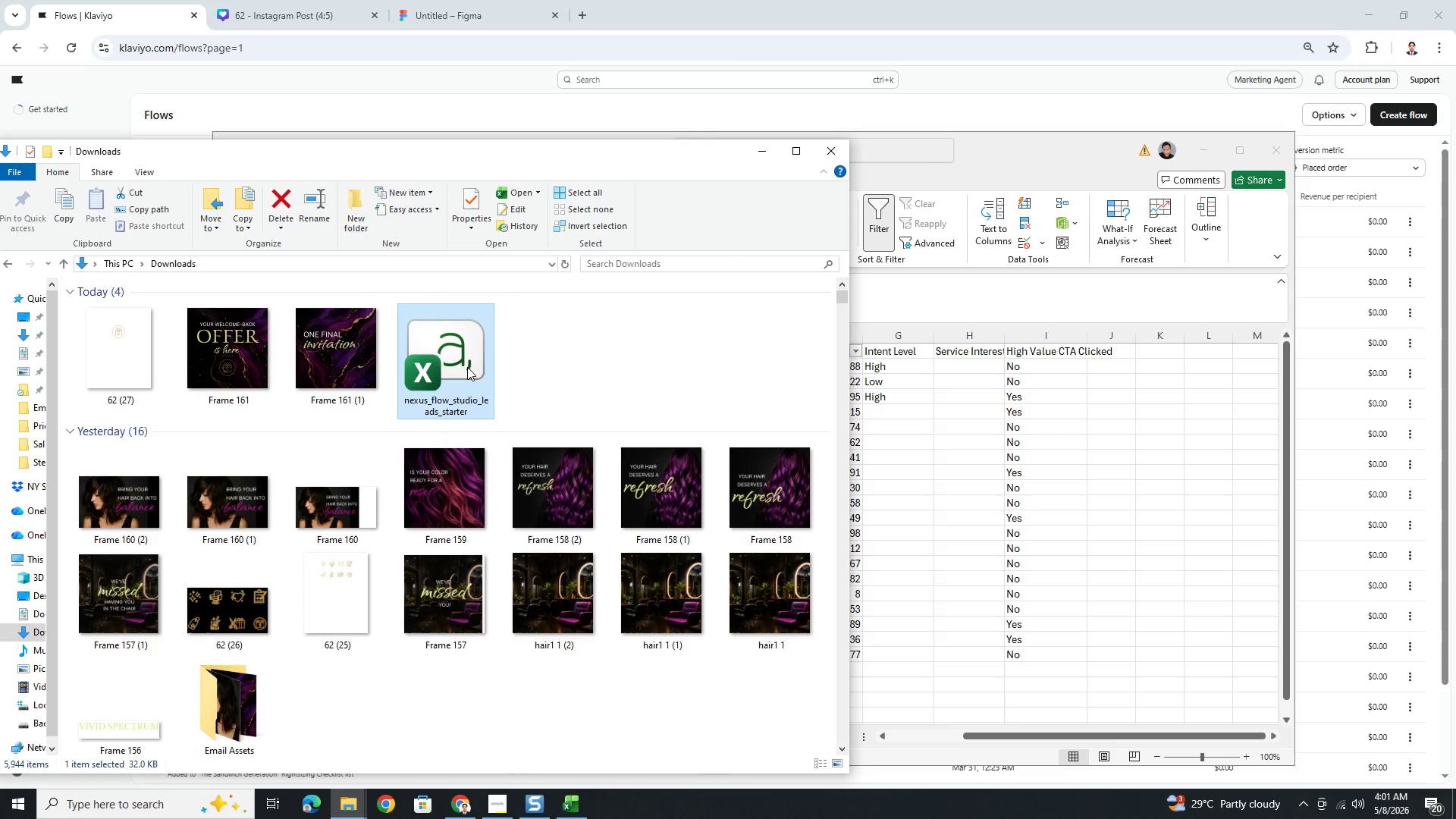 
double_click([467, 367])
 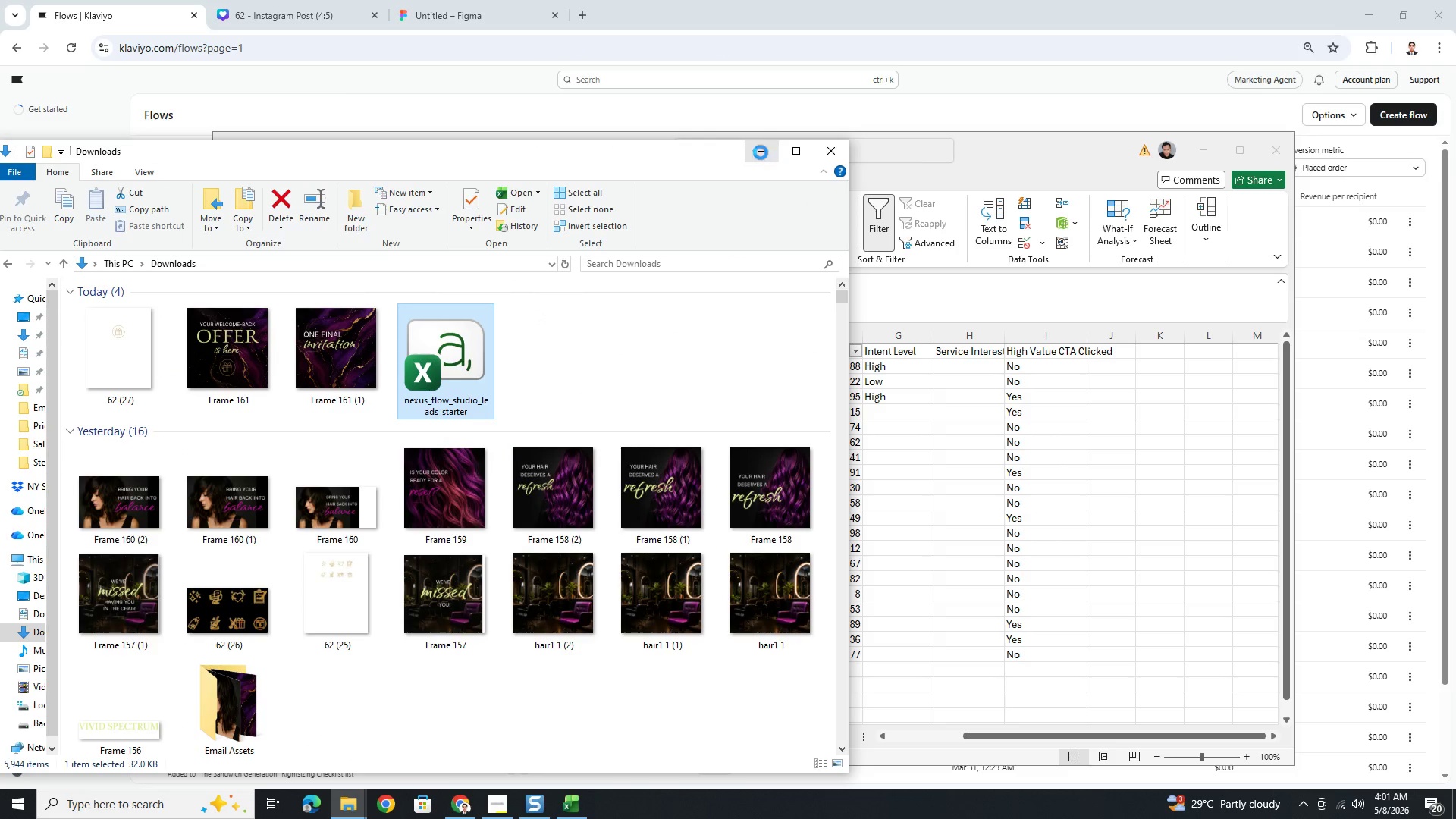 
left_click([761, 152])
 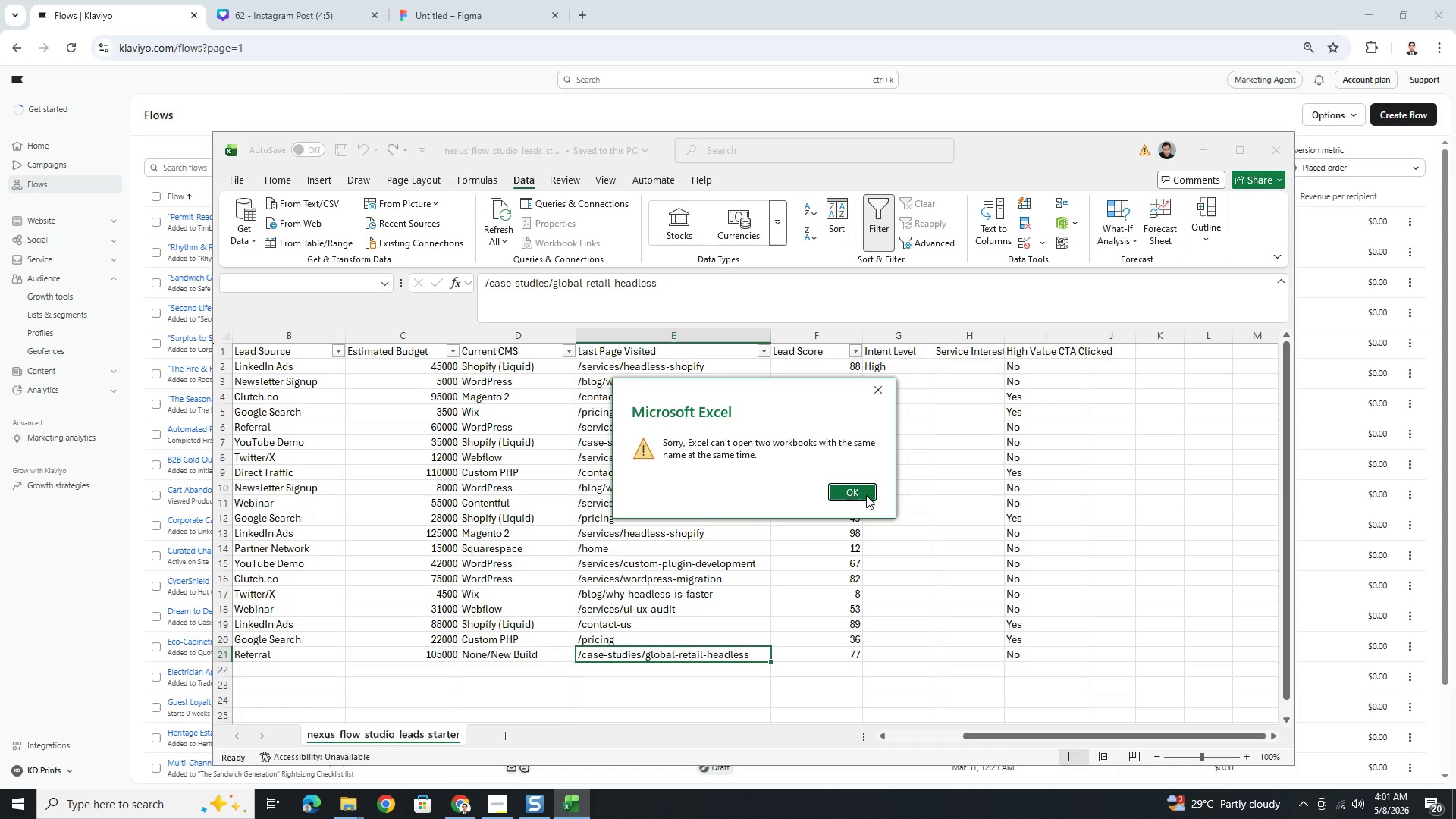 
left_click([866, 495])
 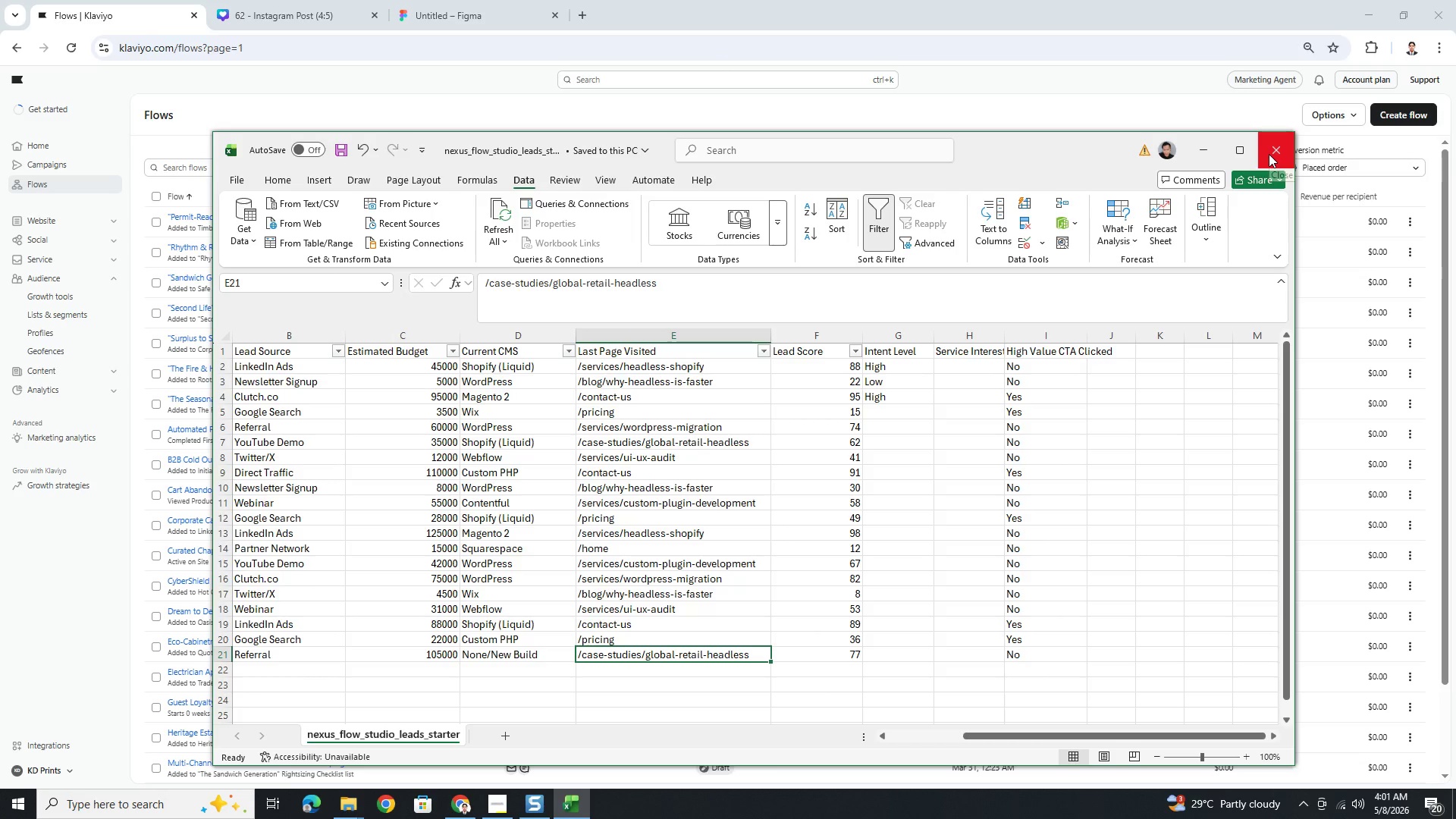 
wait(6.47)
 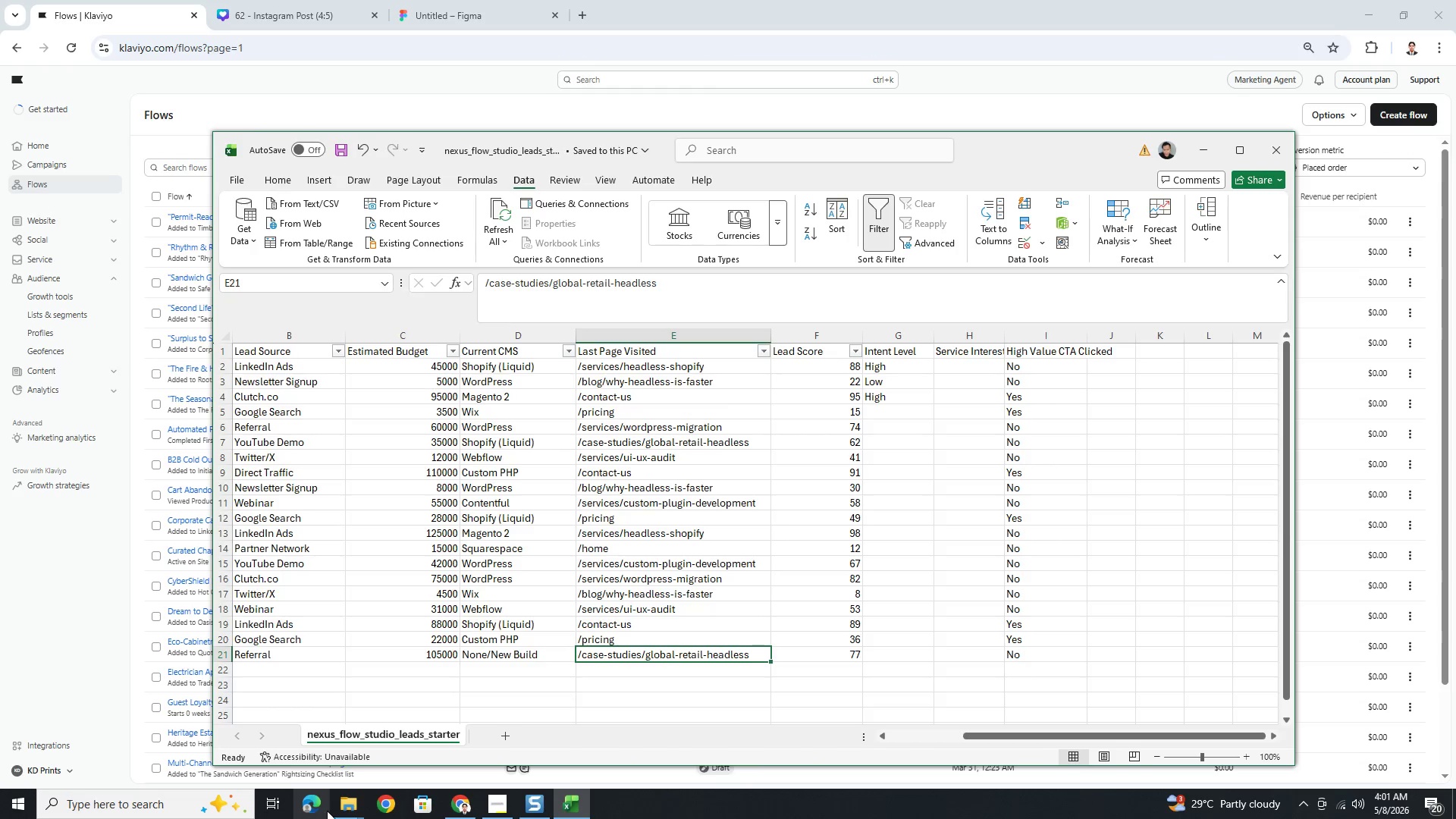 
left_click([1269, 154])
 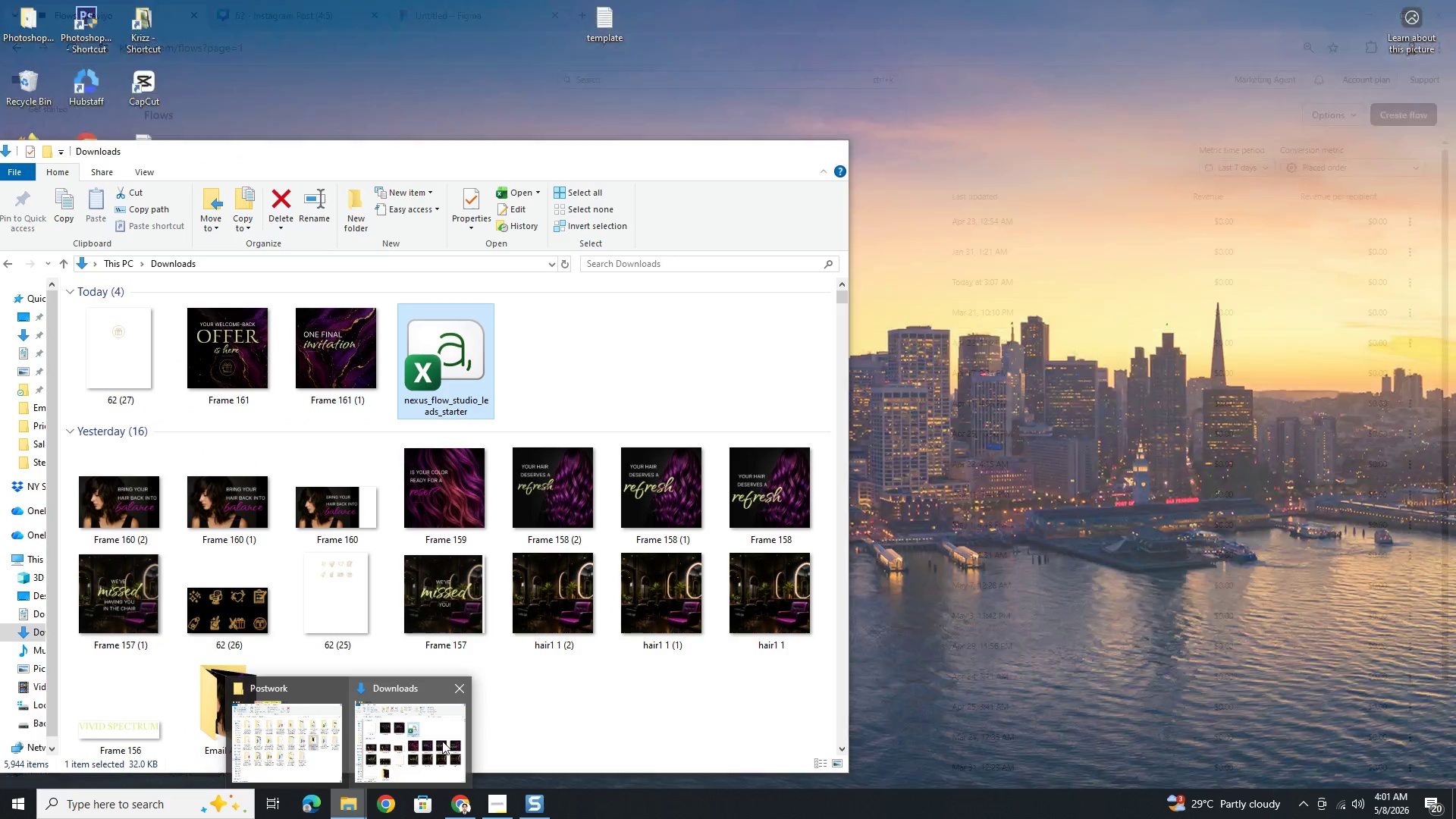 
left_click([322, 739])
 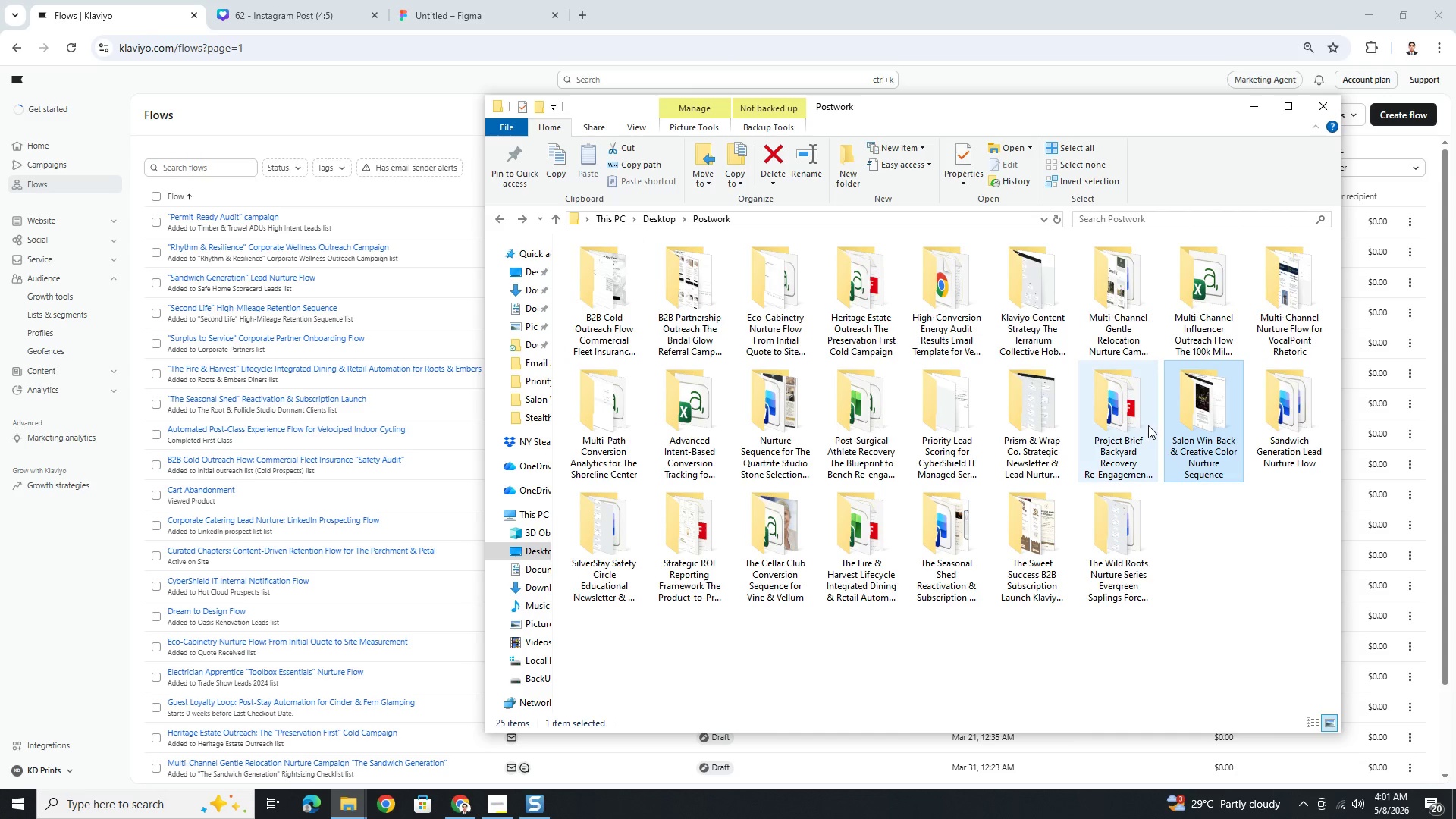 
wait(5.06)
 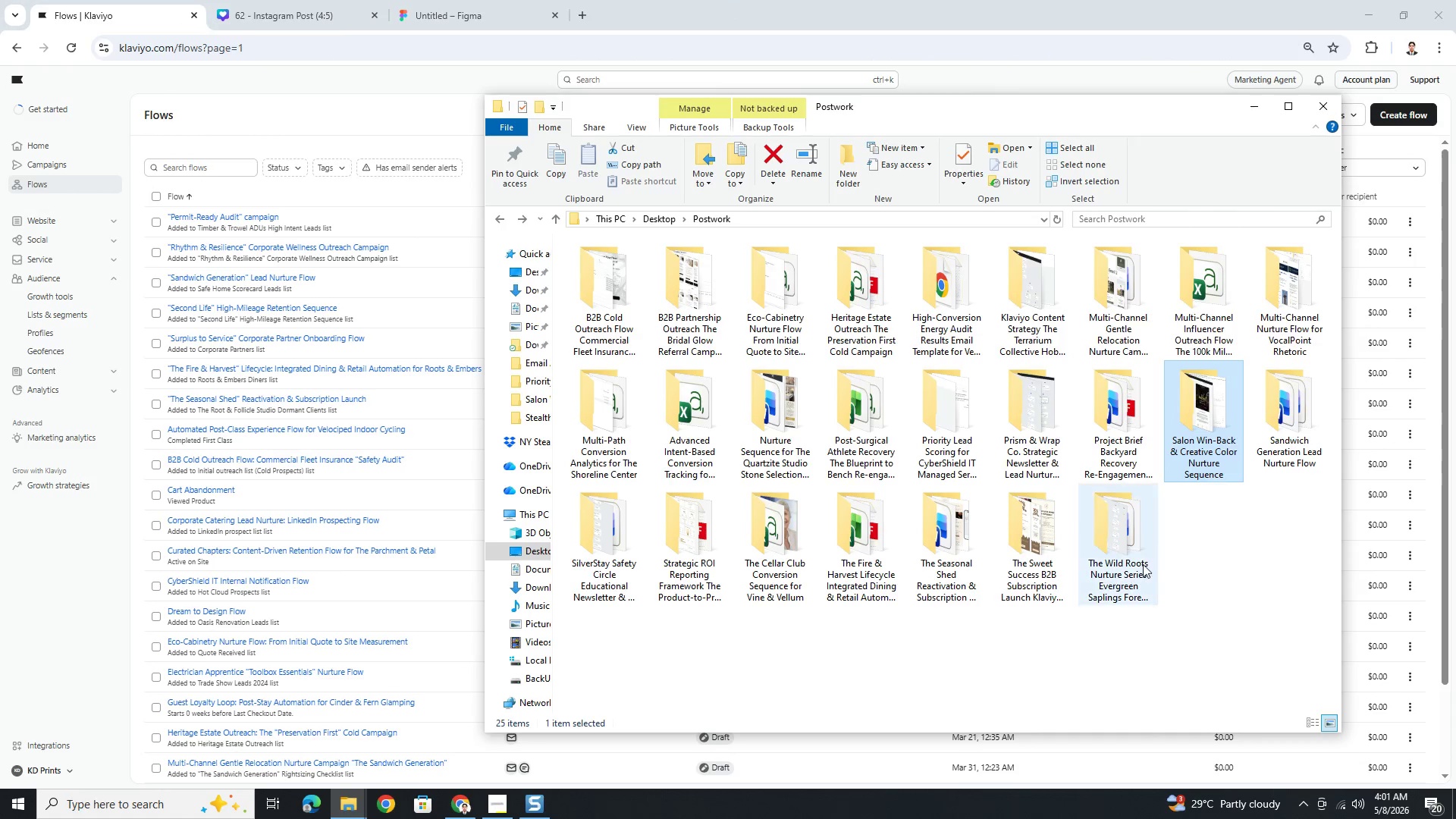 
key(A)
 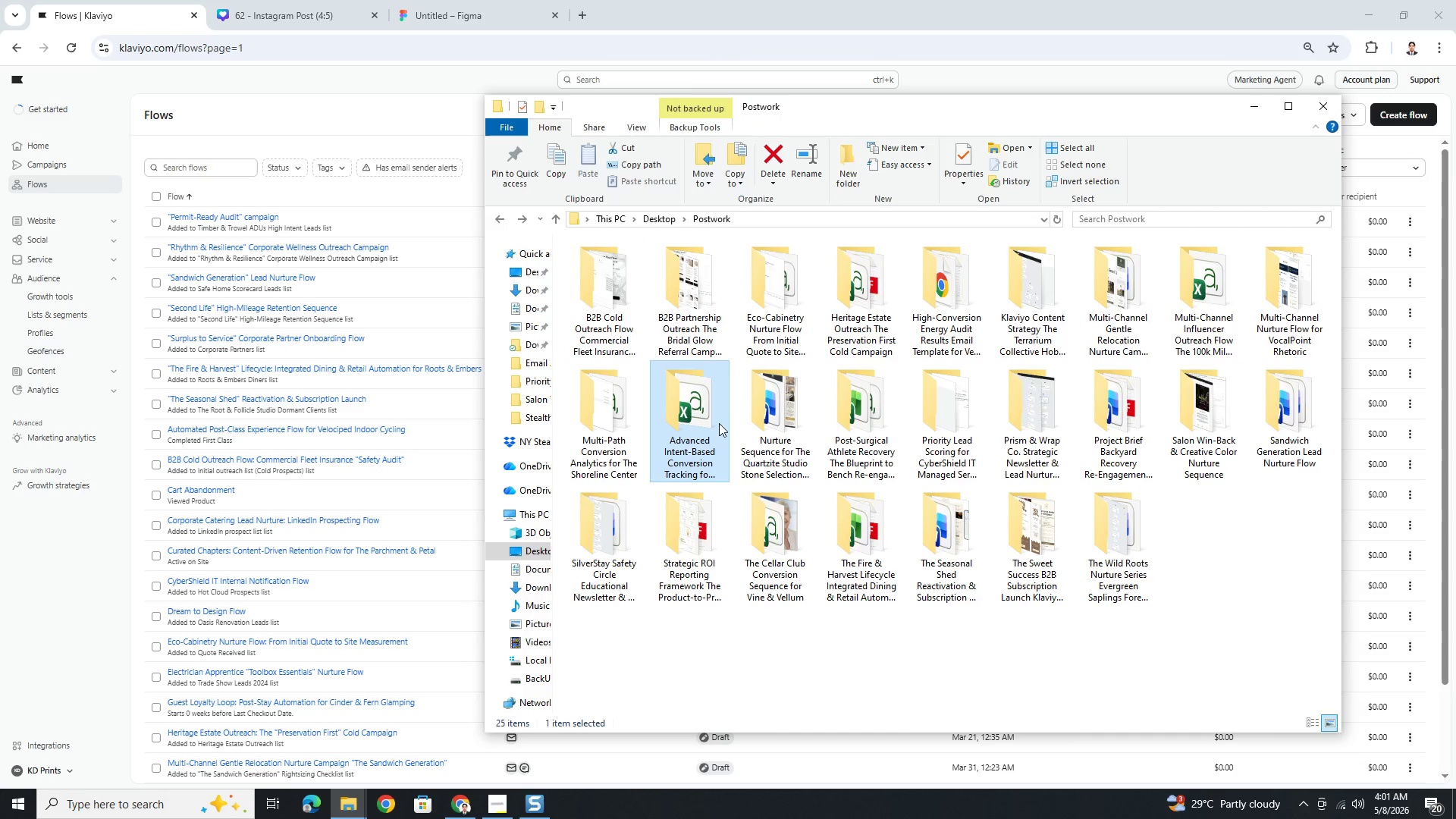 
double_click([717, 421])
 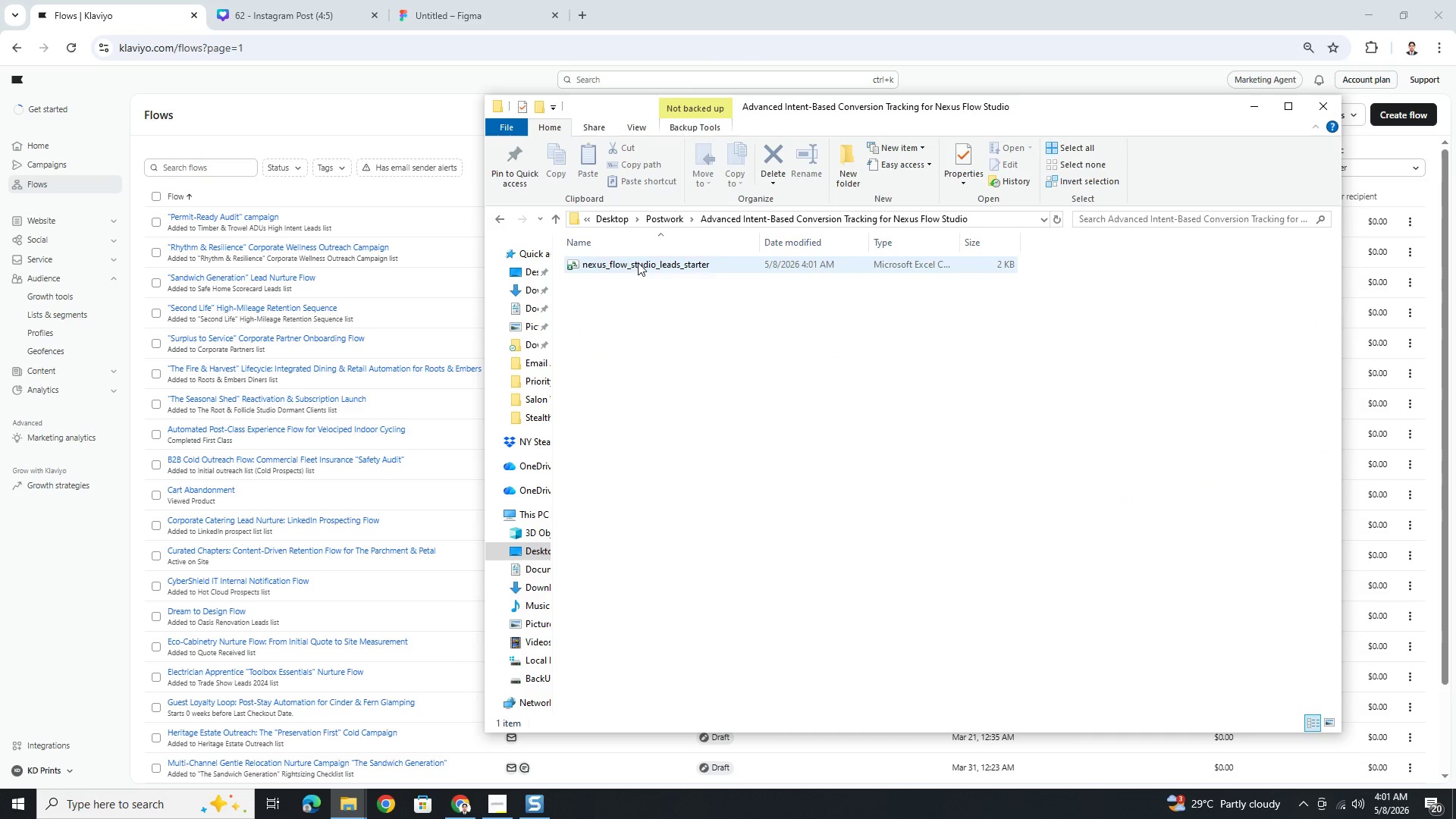 
left_click([638, 262])
 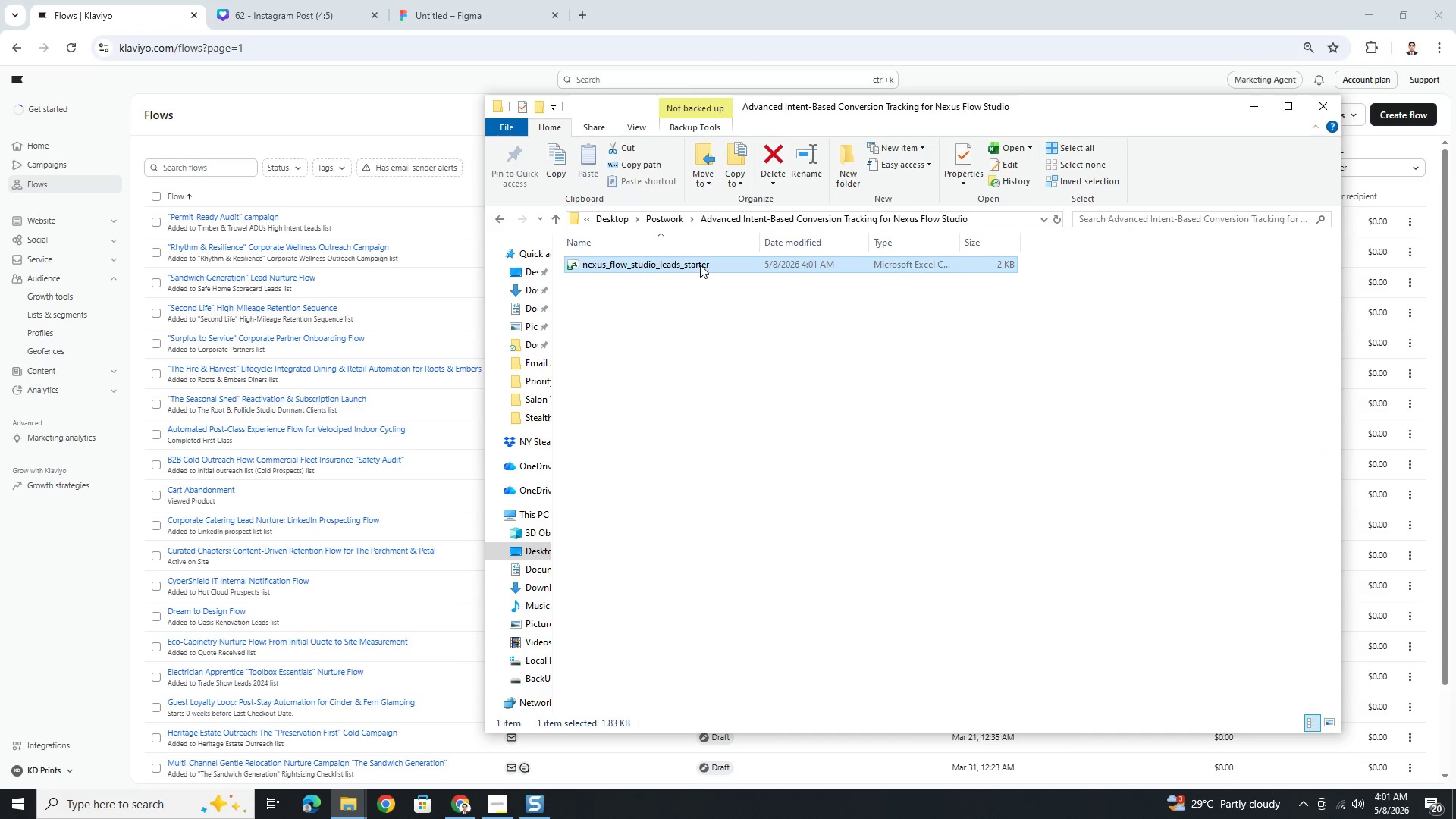 
key(F2)
 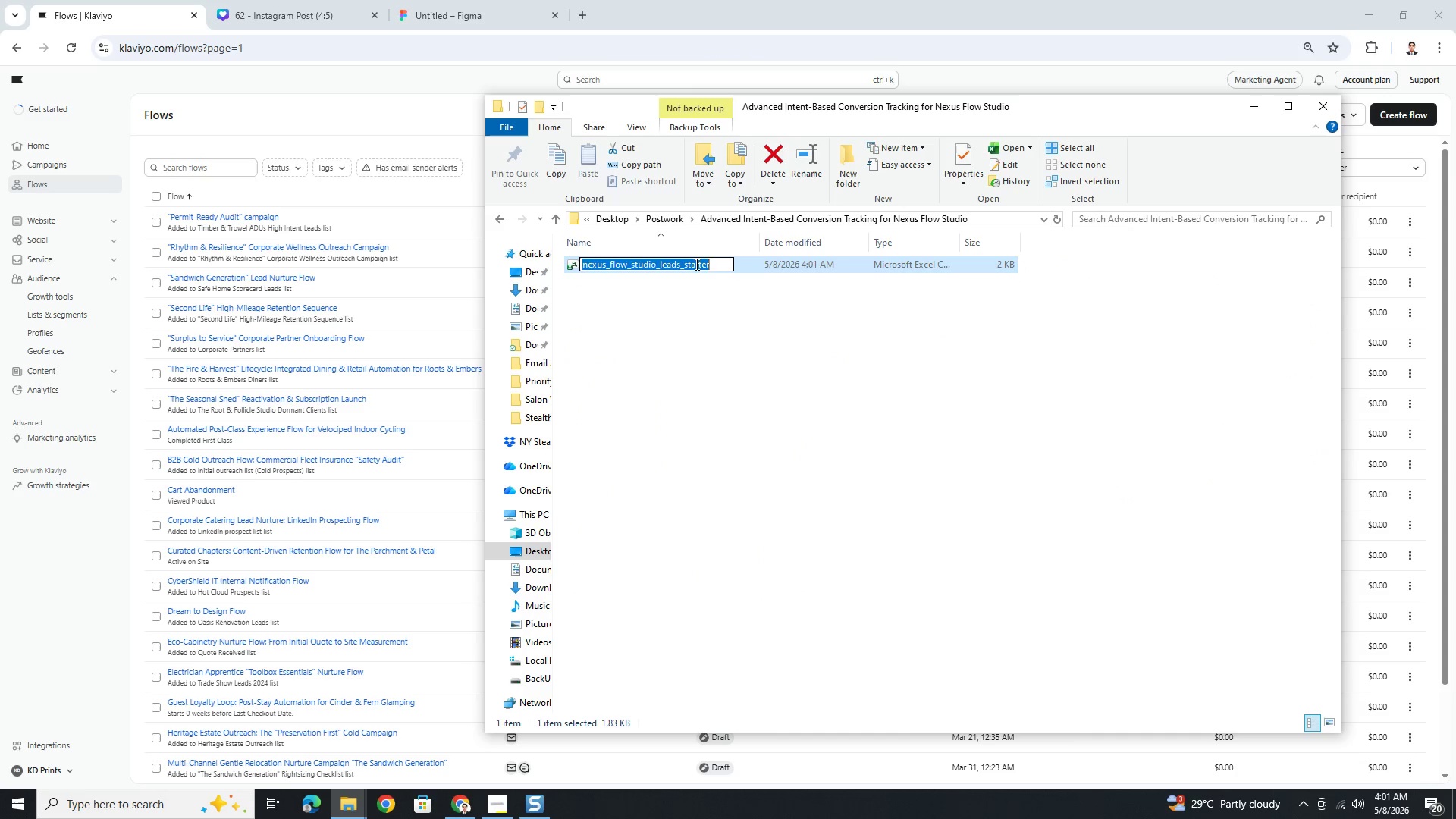 
left_click([692, 264])
 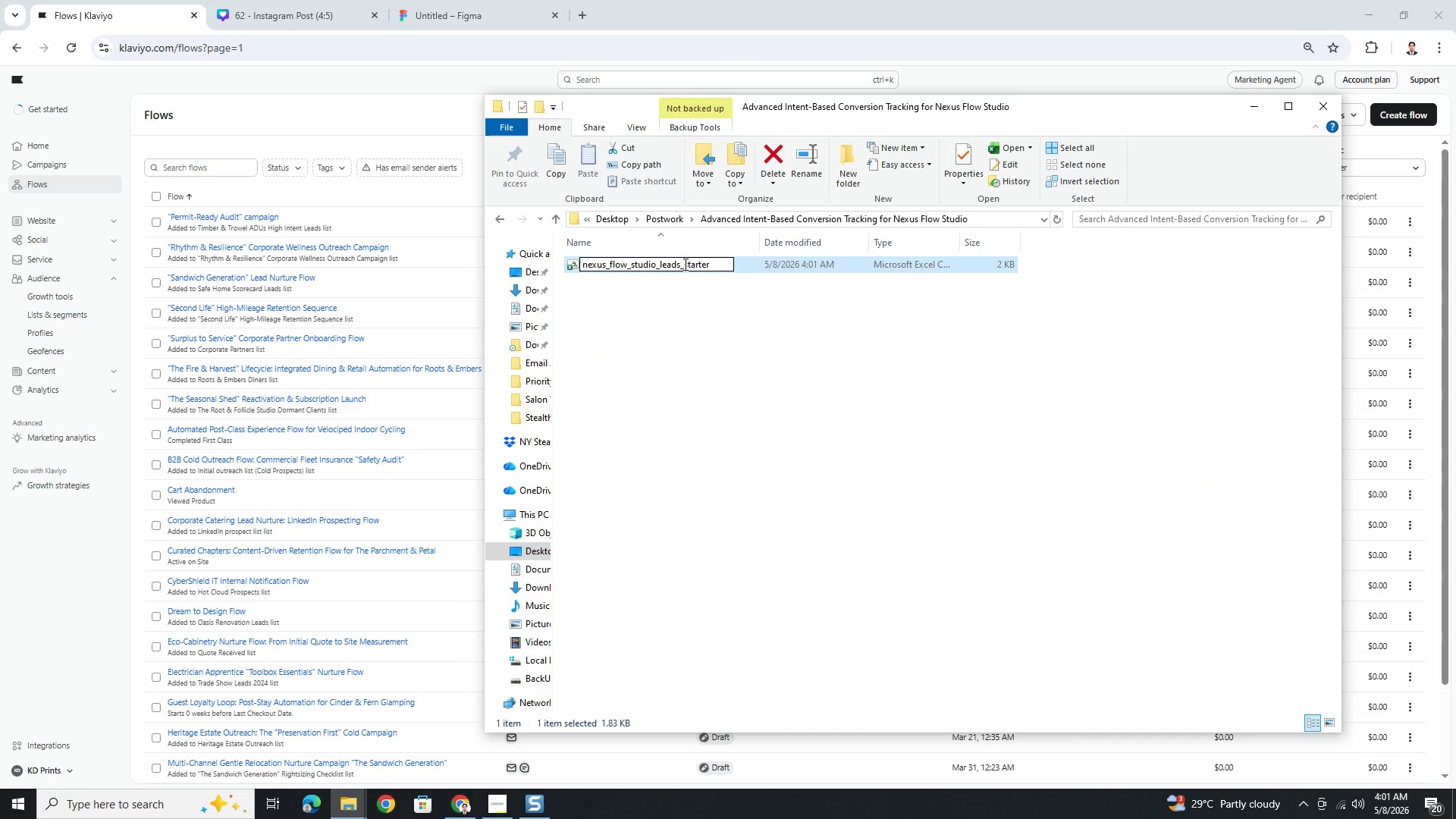 
left_click_drag(start_coordinate=[684, 264], to_coordinate=[742, 270])
 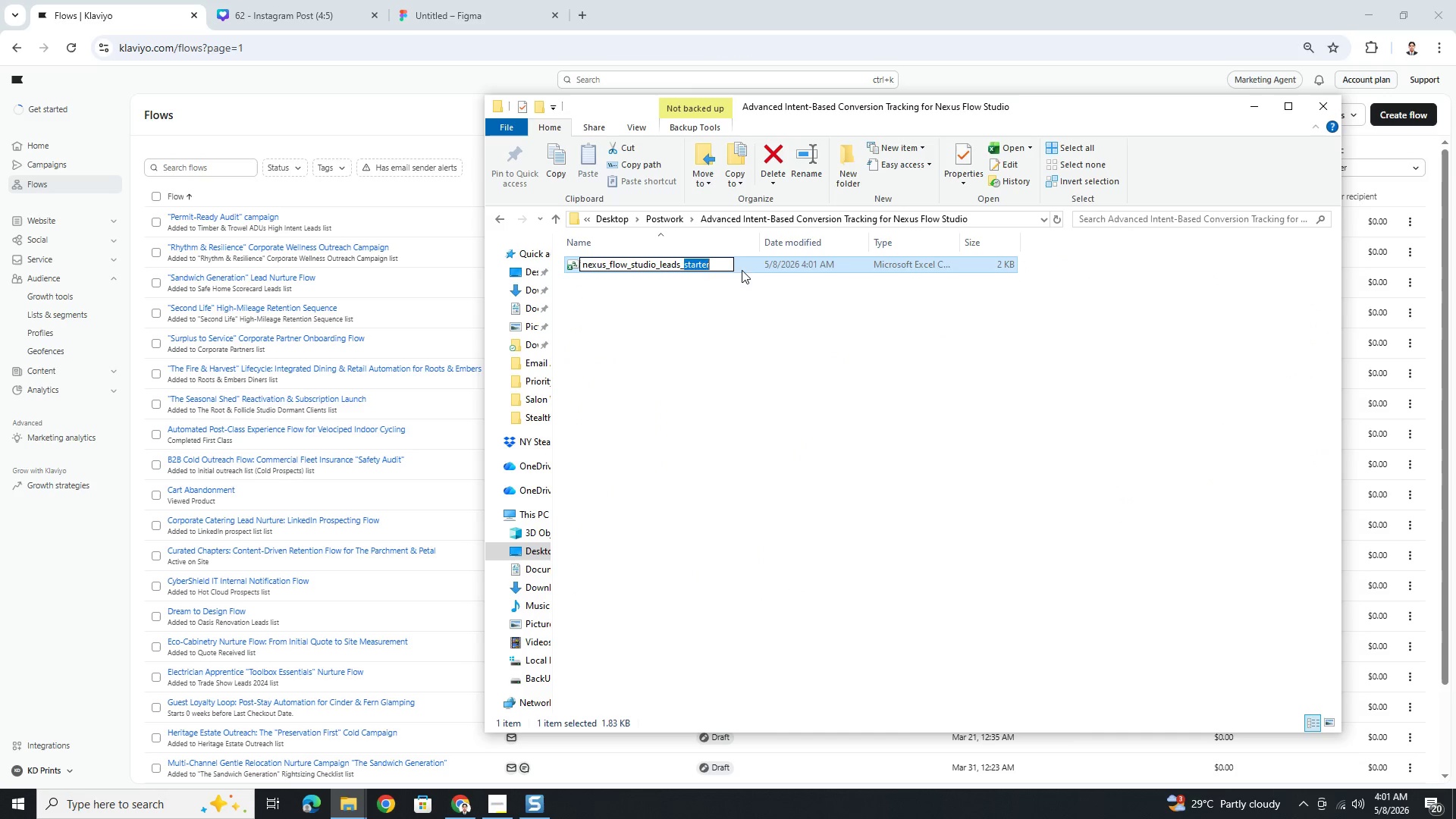 
key(Backspace)
 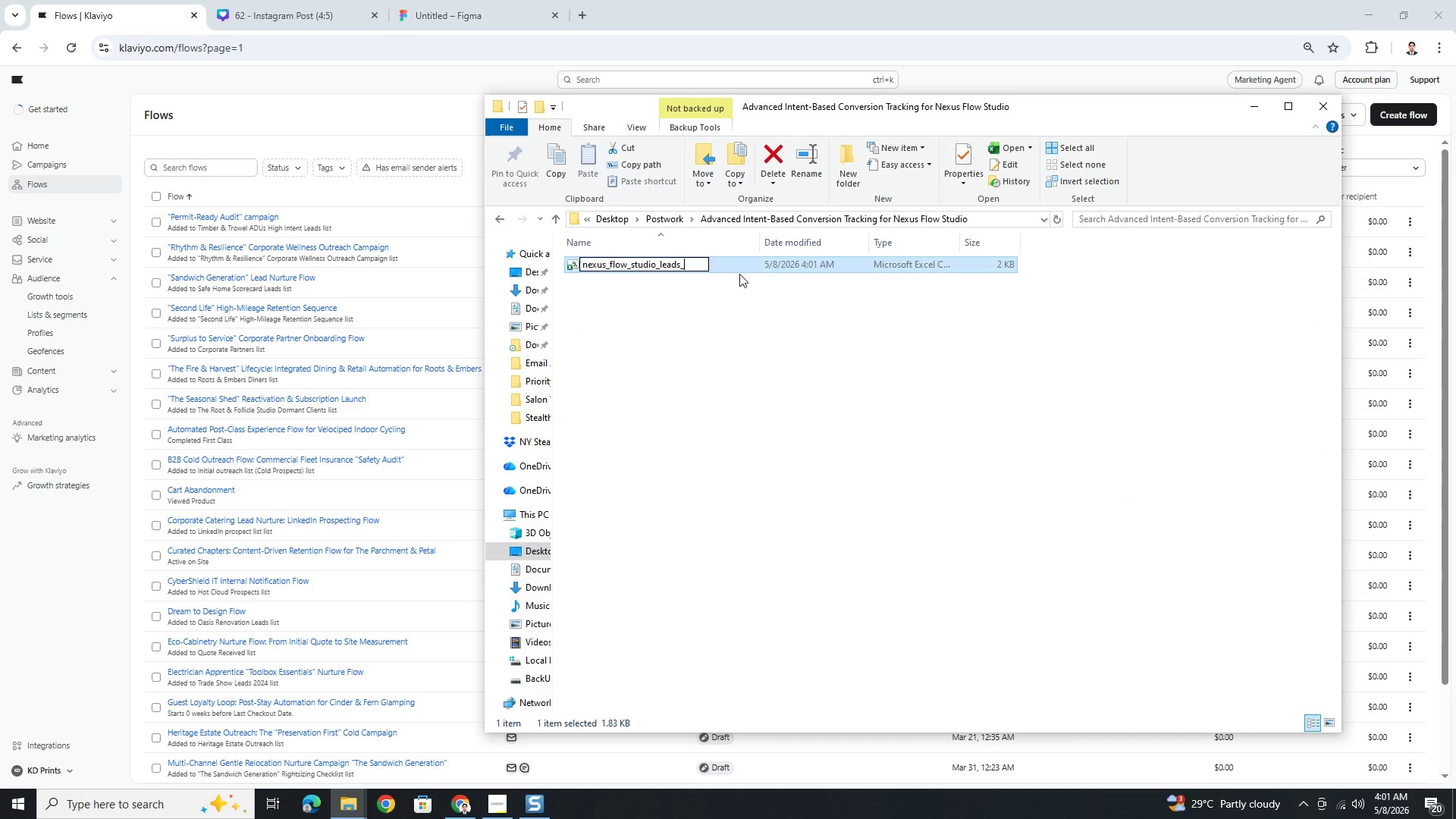 
key(Backspace)
 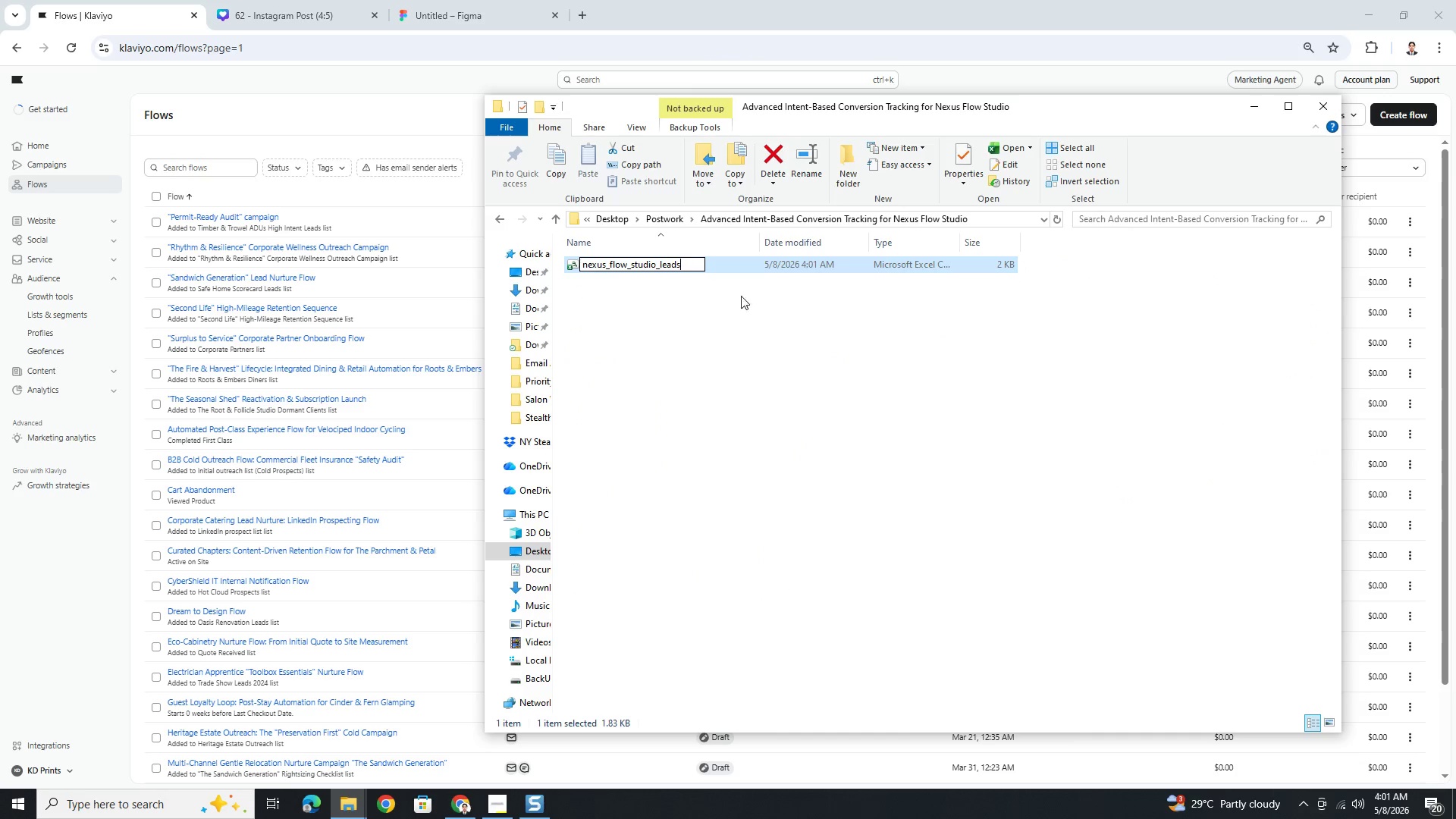 
key(Backspace)
 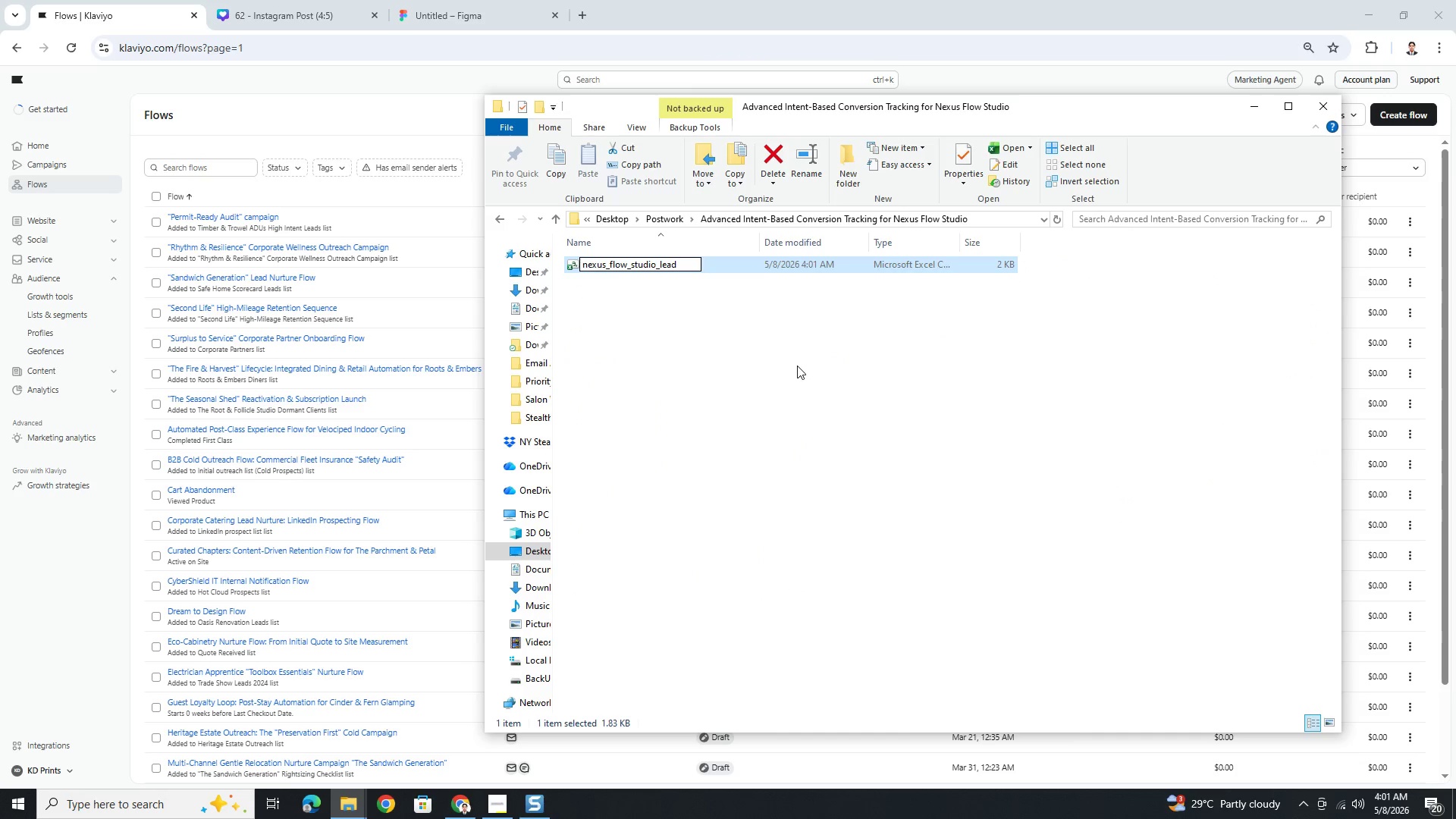 
key(S)
 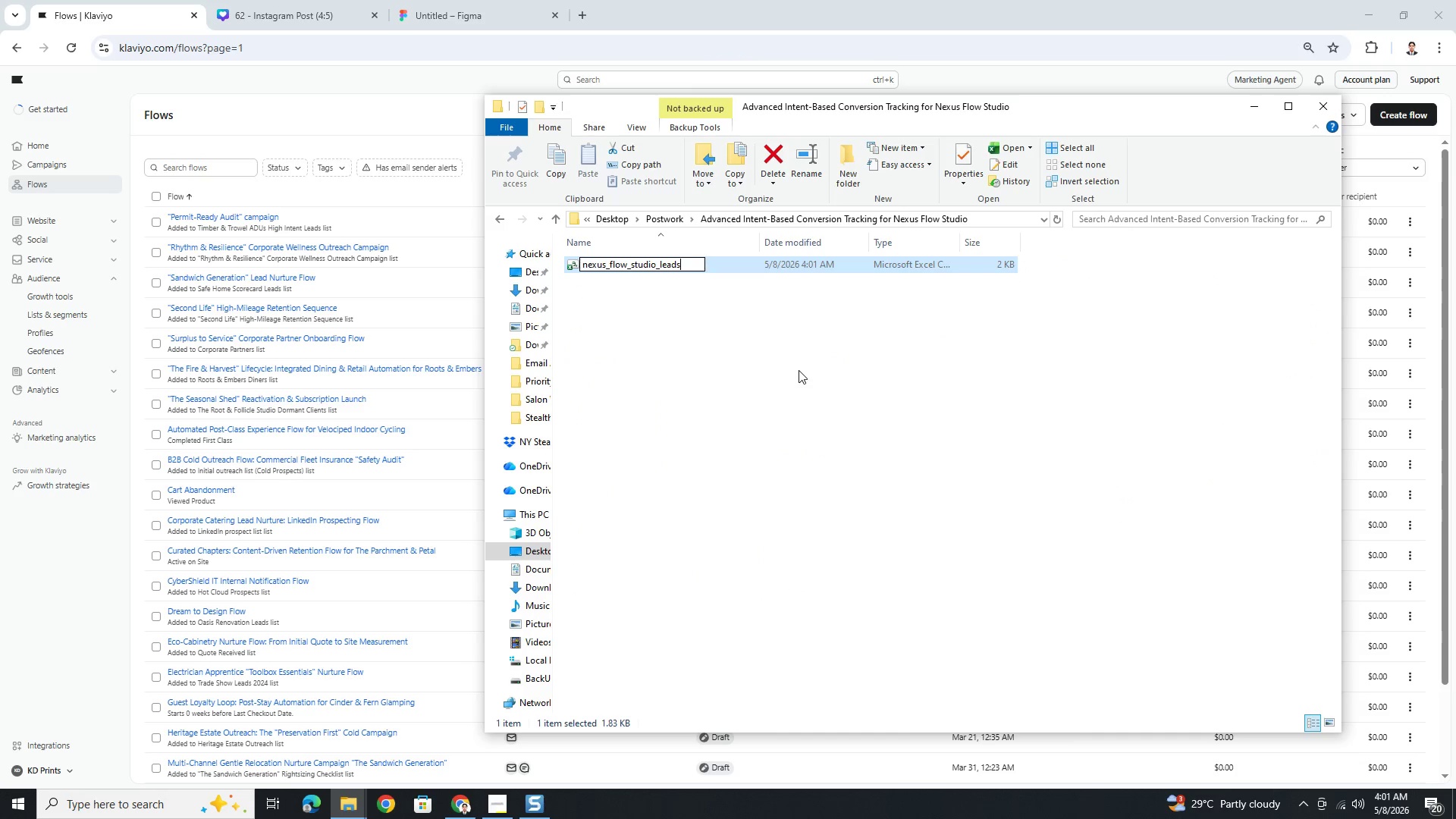 
left_click([799, 370])
 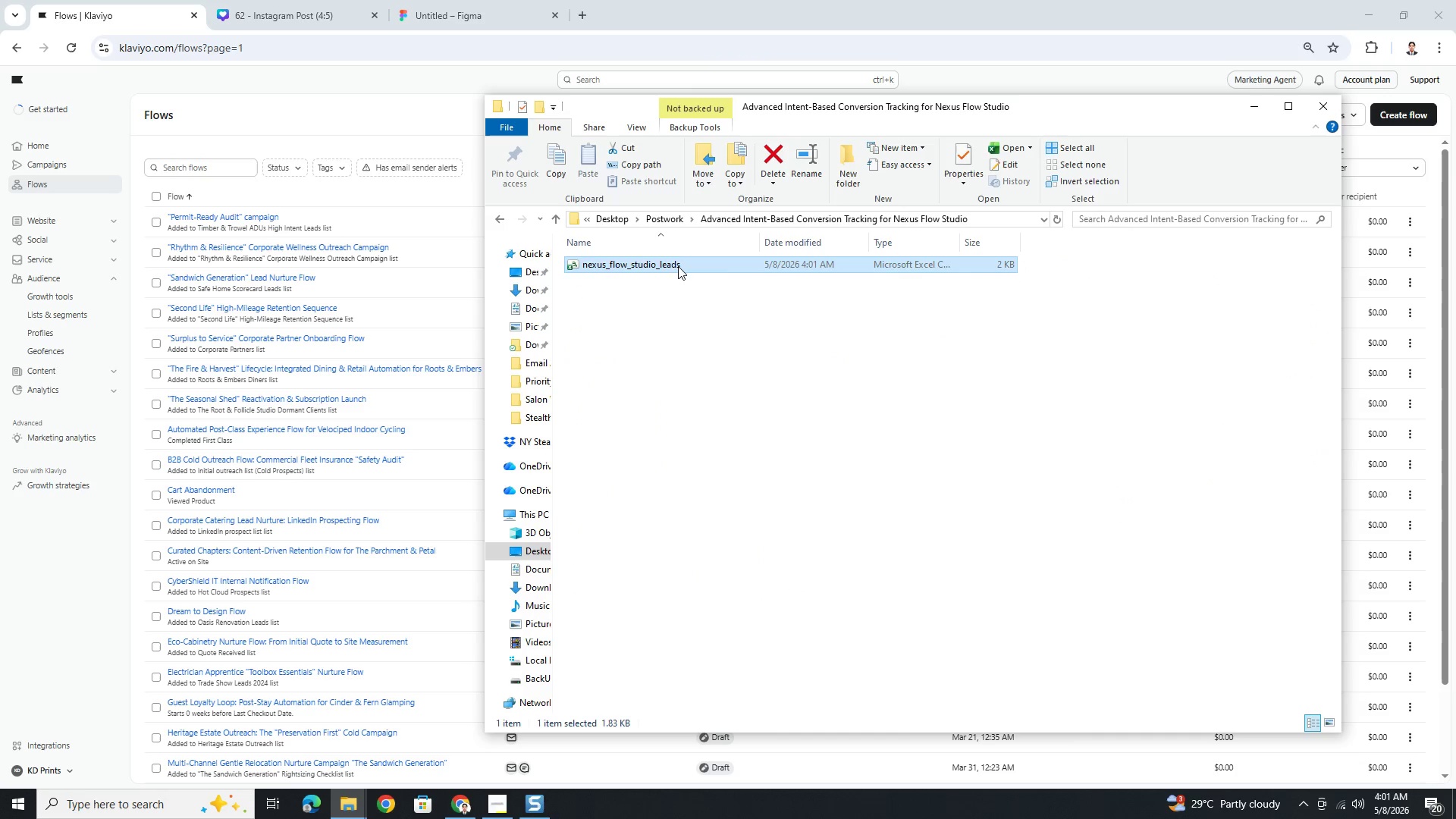 
double_click([678, 265])
 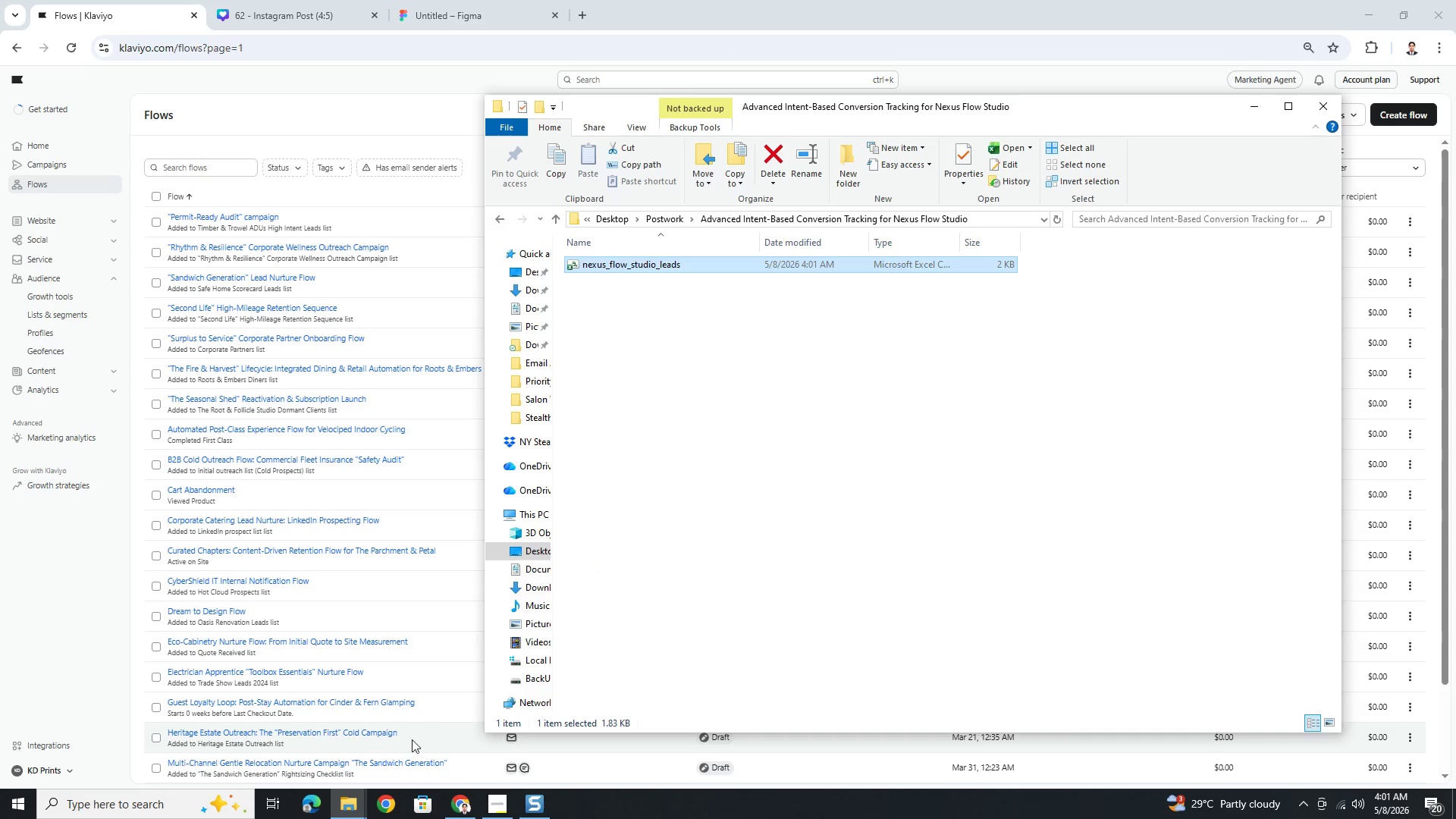 
left_click([356, 815])
 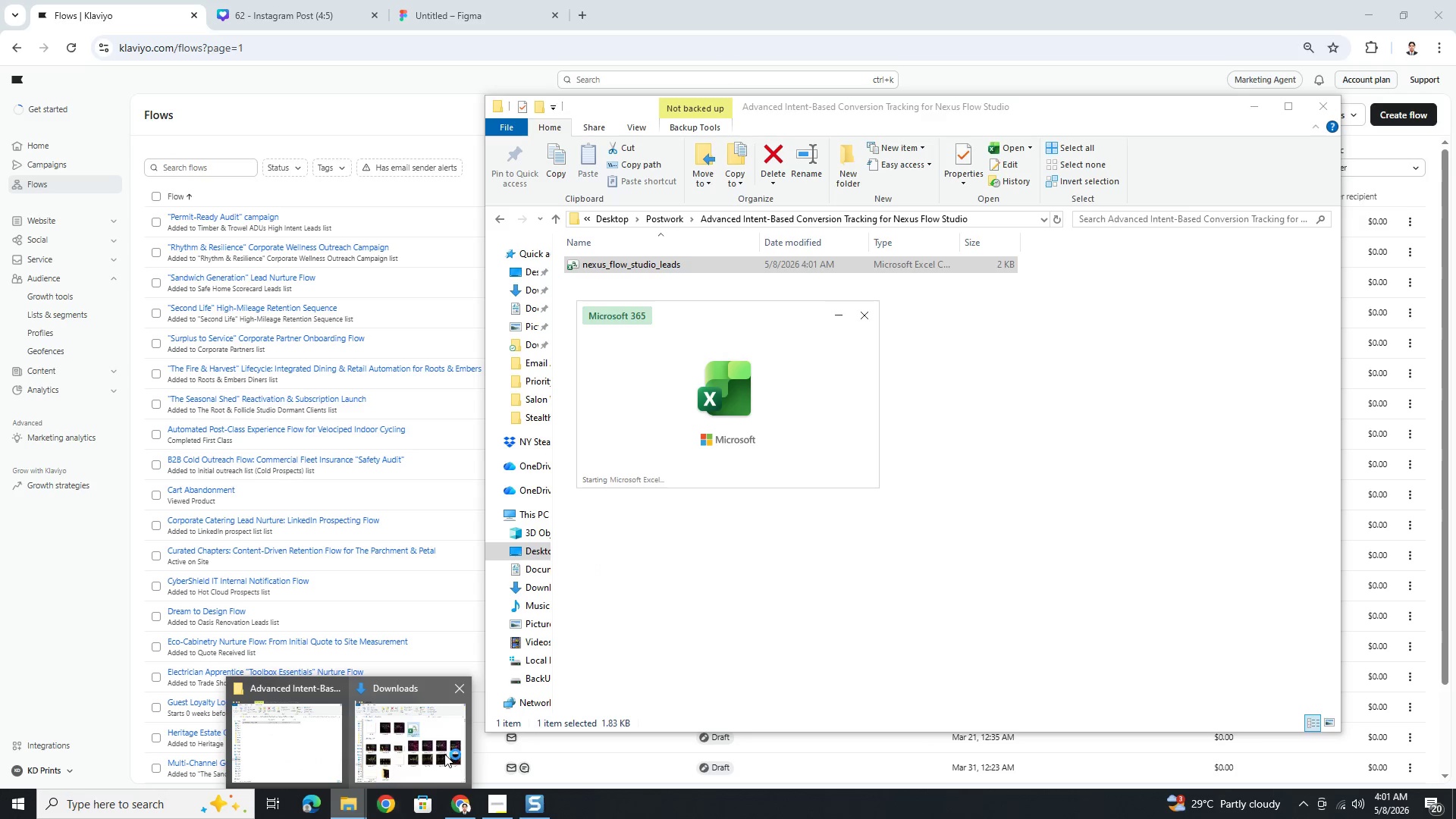 
left_click([438, 751])
 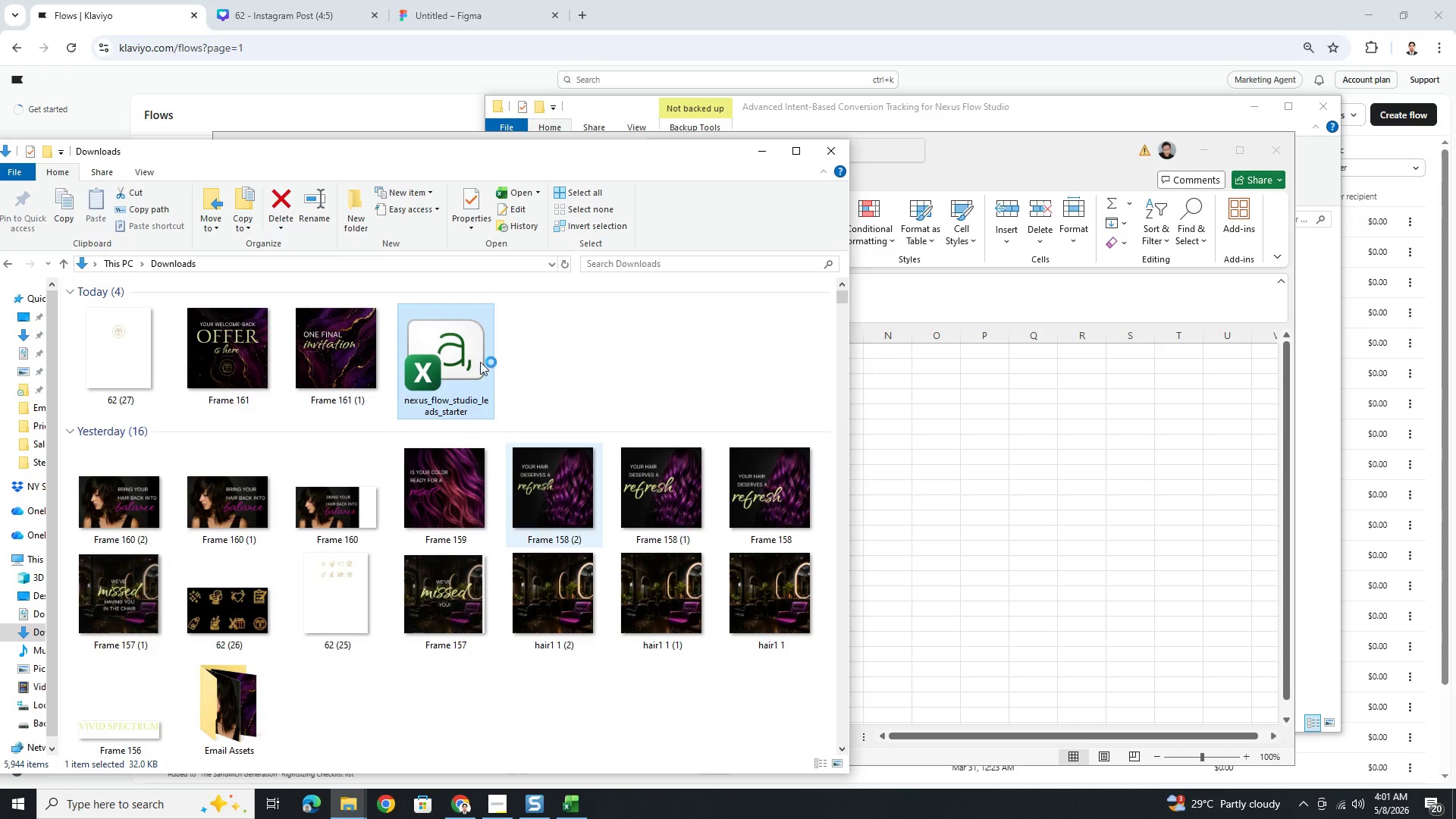 
double_click([480, 362])
 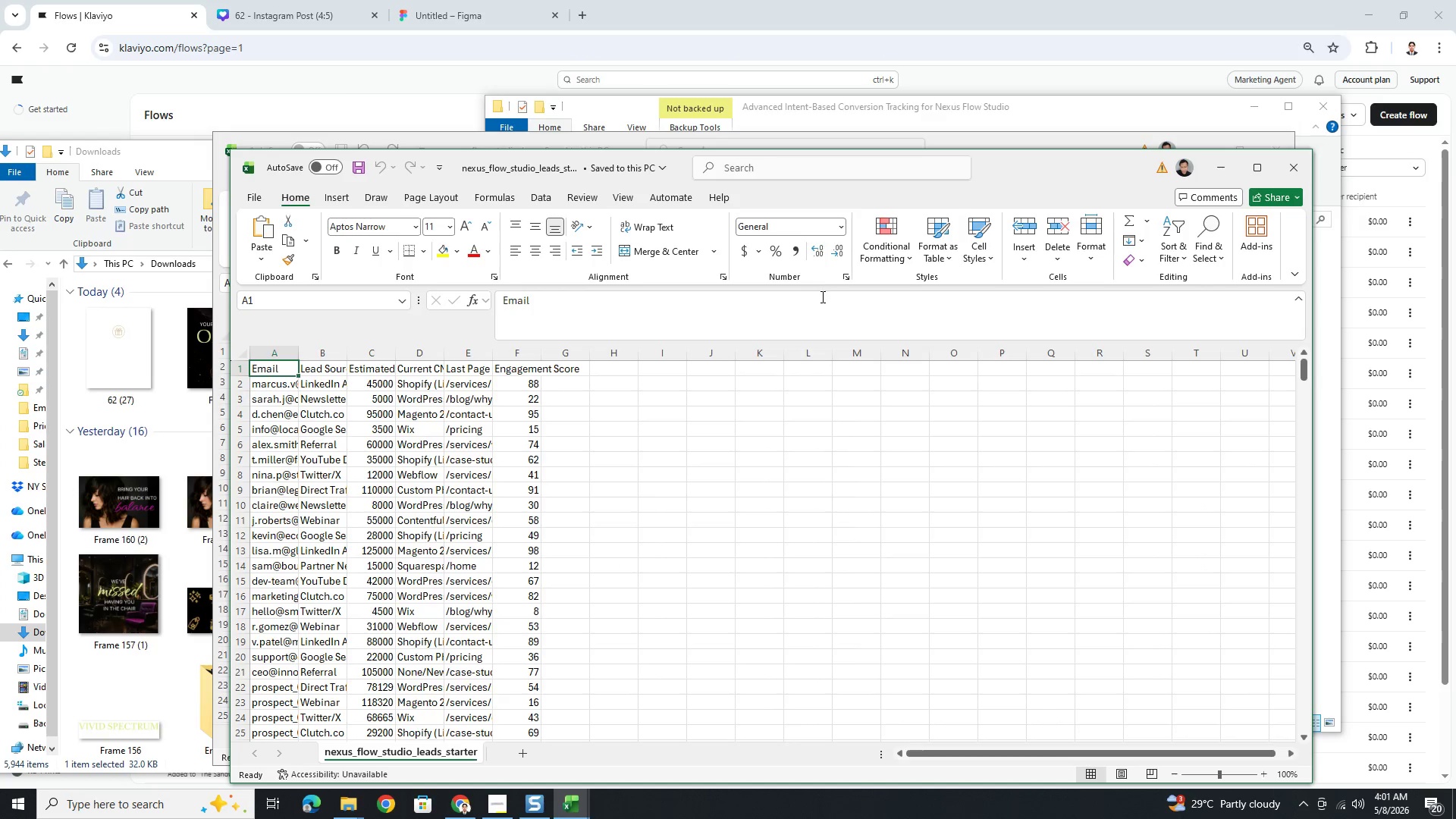 
left_click_drag(start_coordinate=[1004, 180], to_coordinate=[1167, 190])
 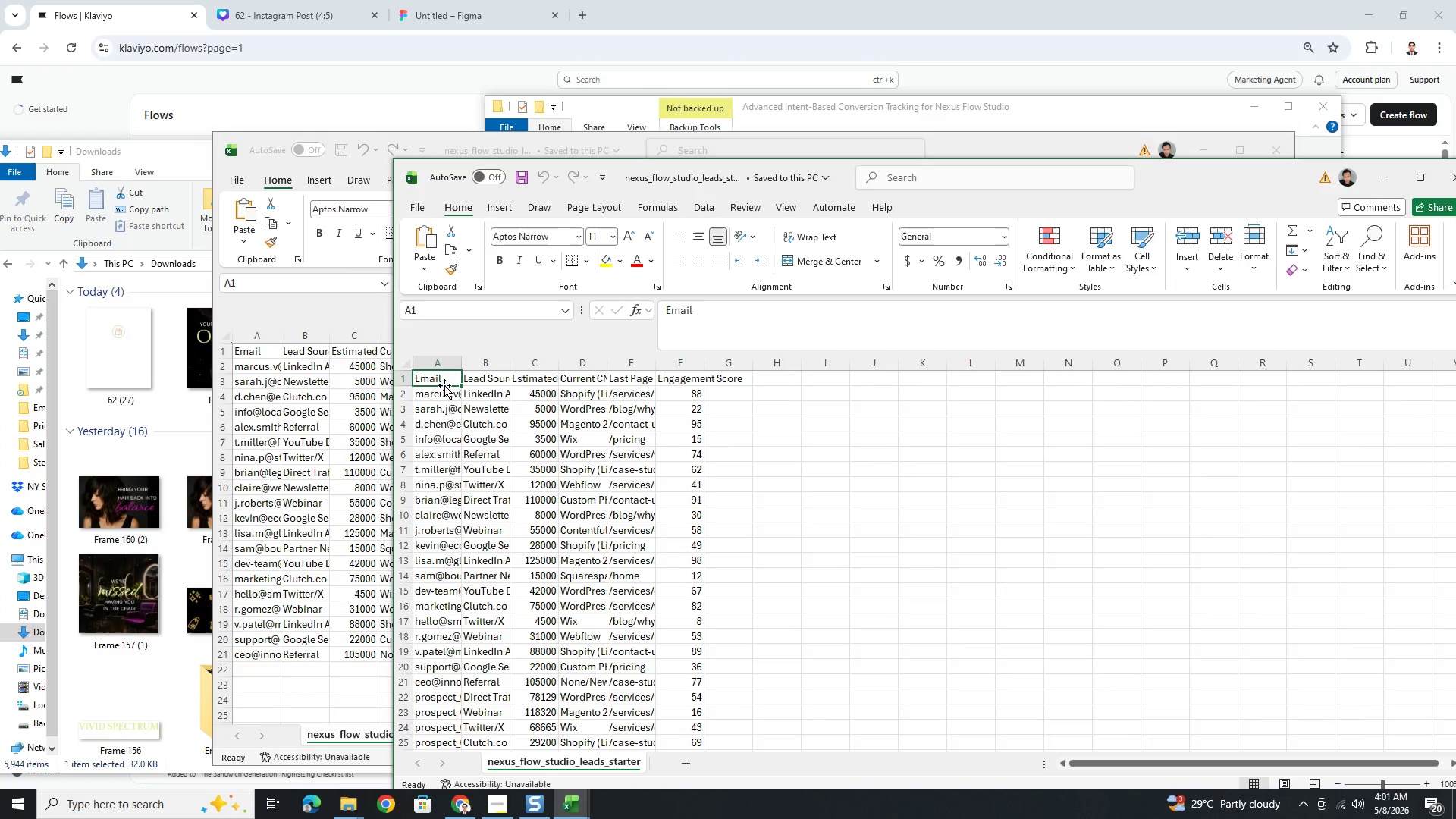 
left_click([407, 377])
 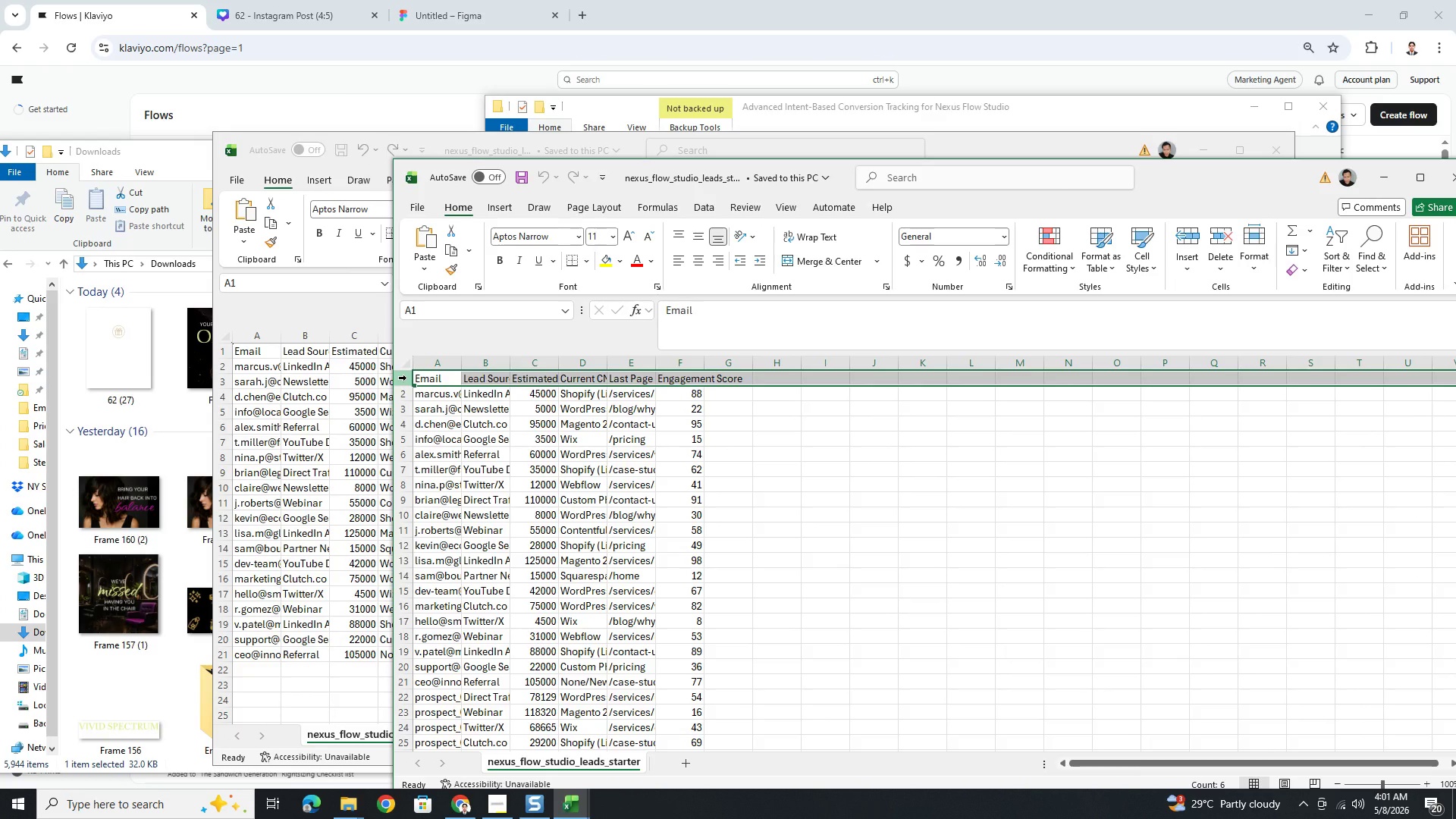 
key(Control+Shift+L)
 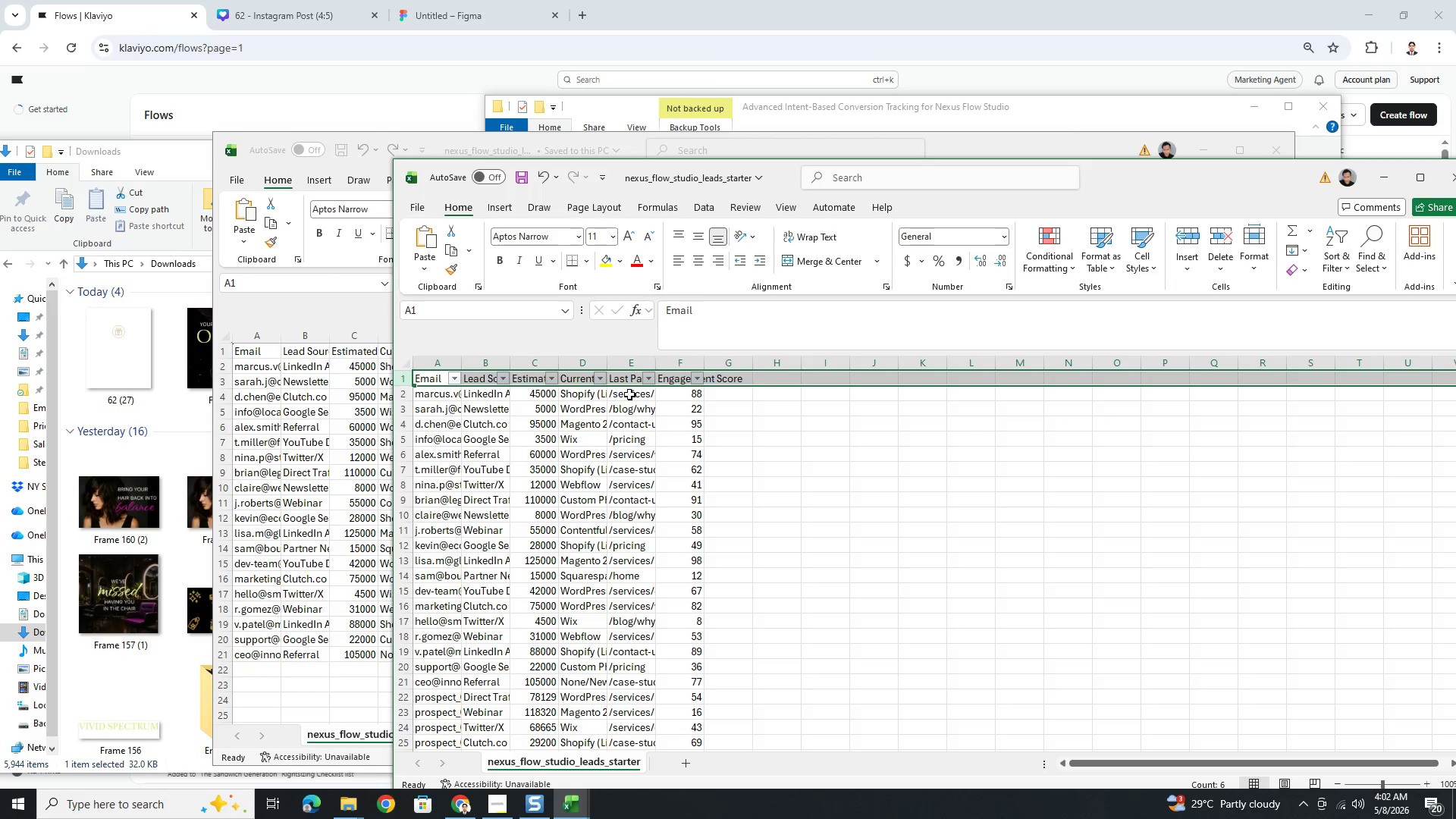 
left_click([649, 380])
 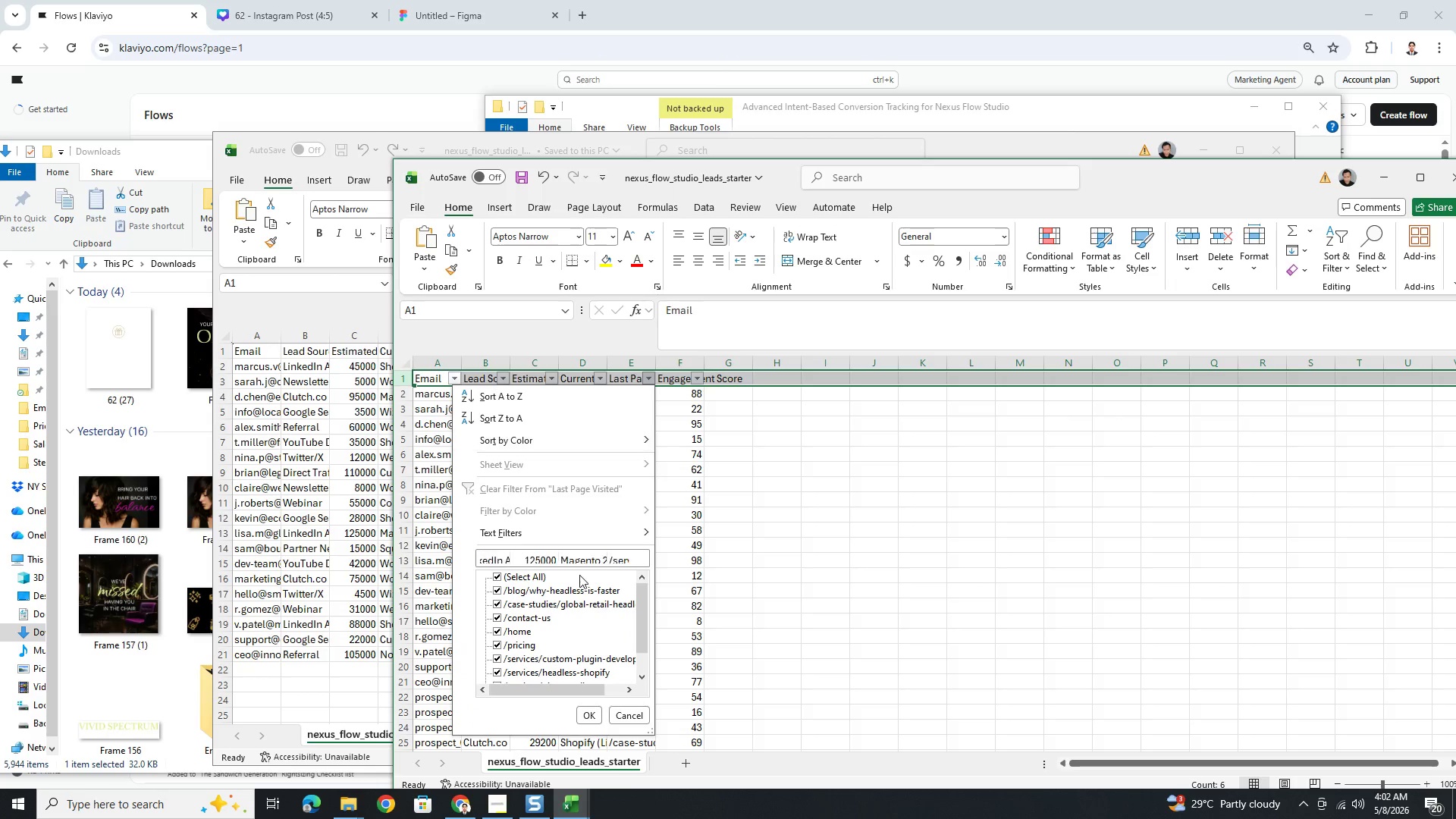 
scroll: coordinate [604, 660], scroll_direction: down, amount: 6.0
 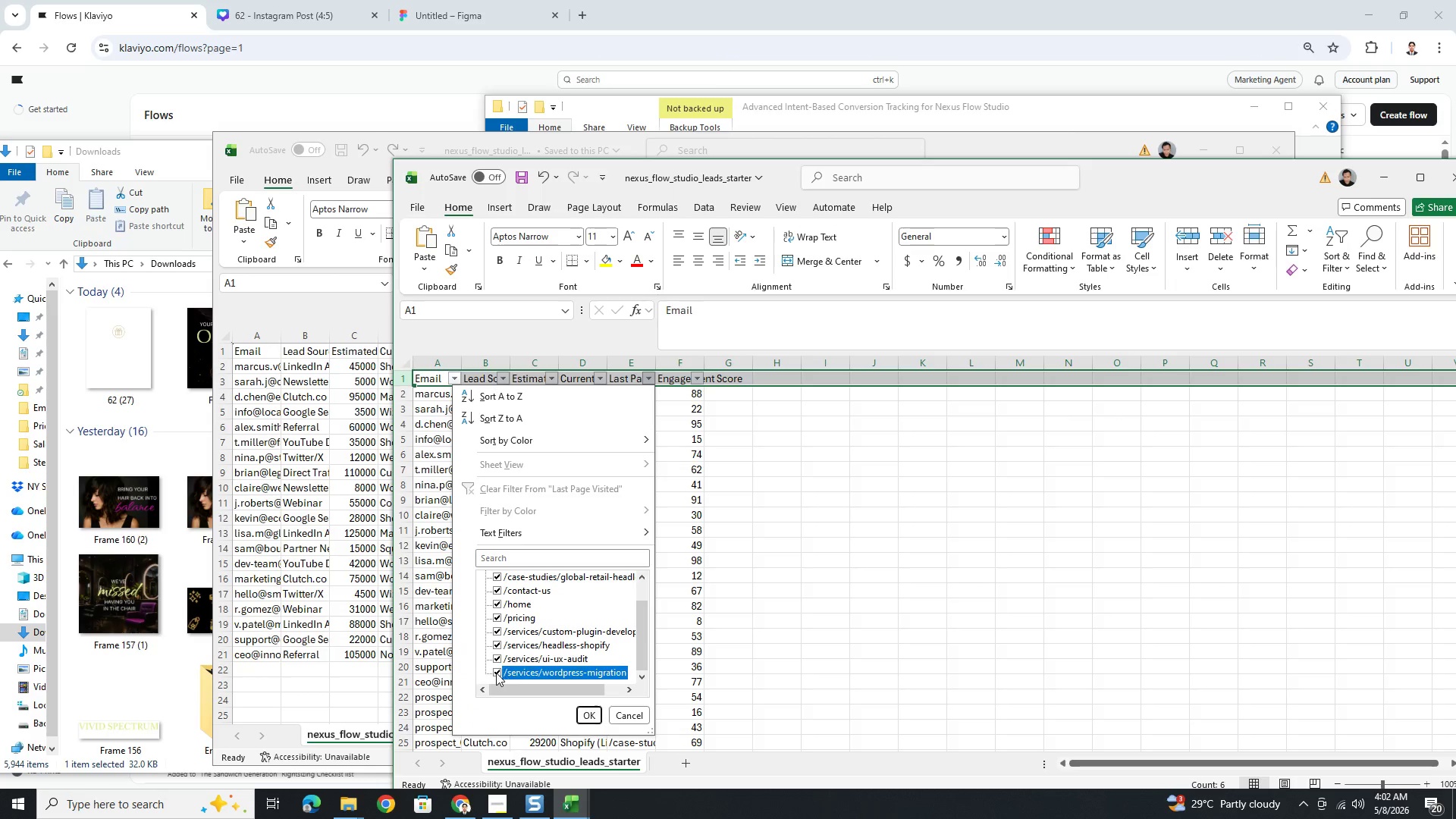 
double_click([497, 661])
 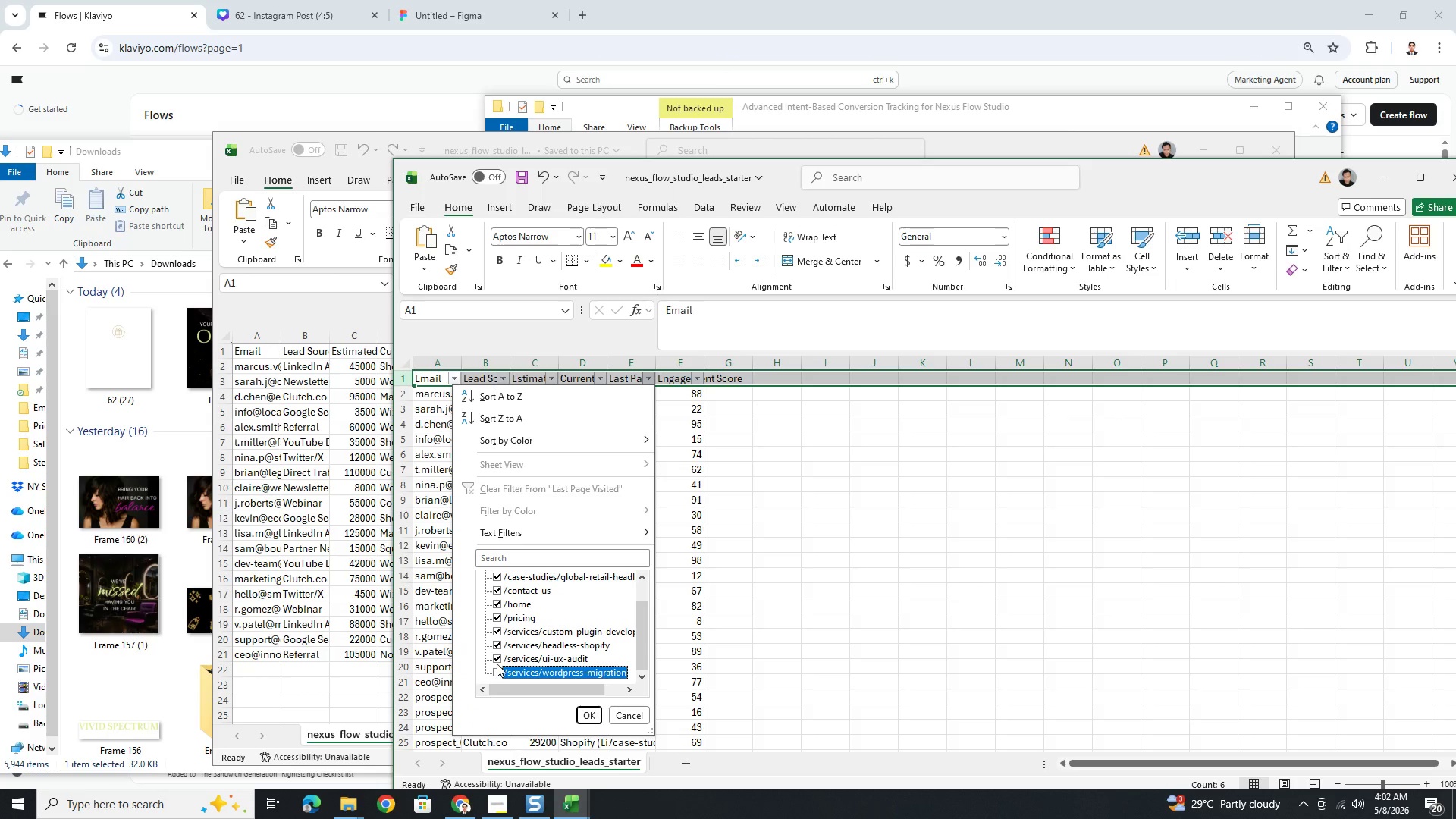 
left_click([497, 655])
 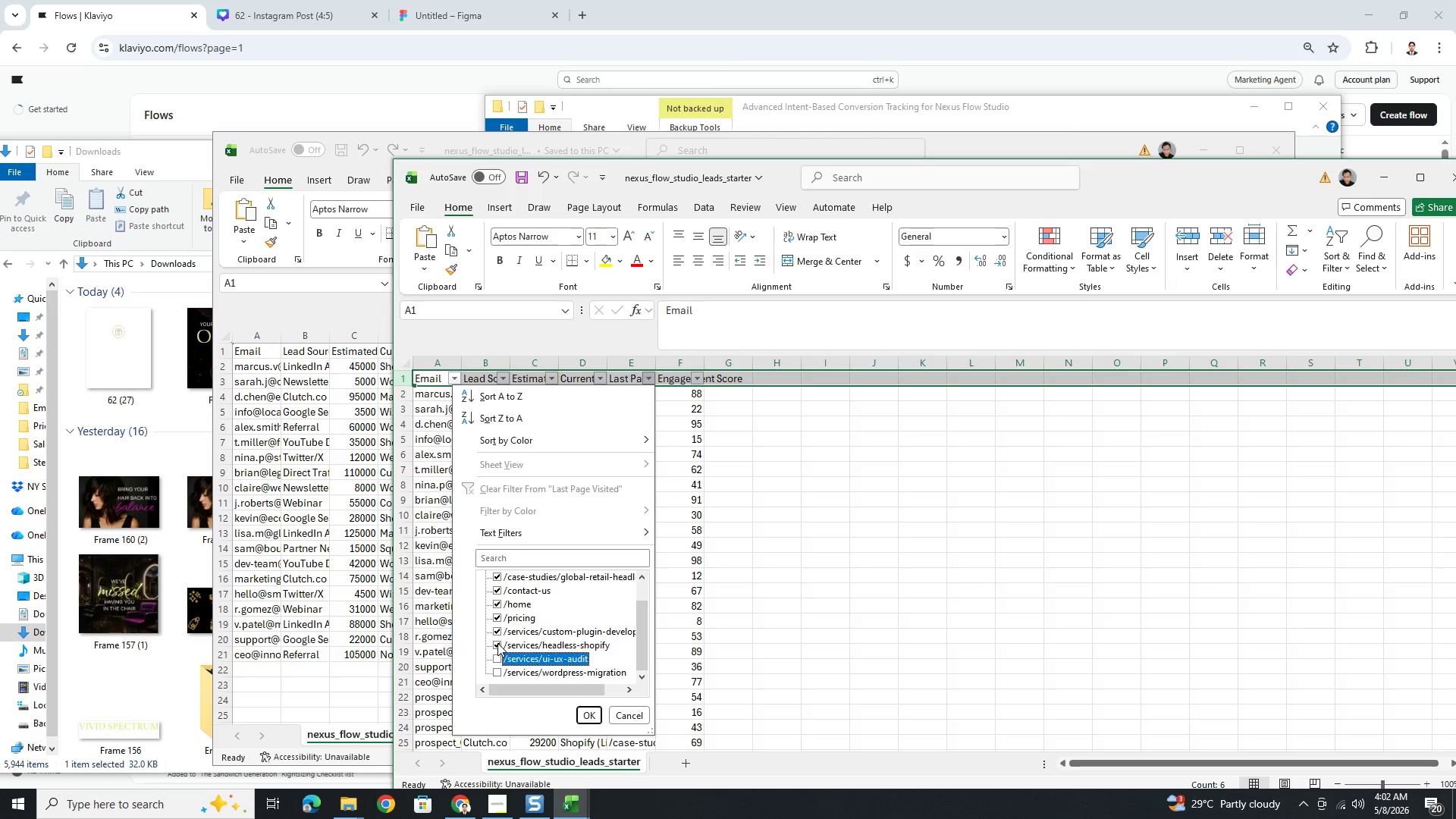 
left_click([497, 643])